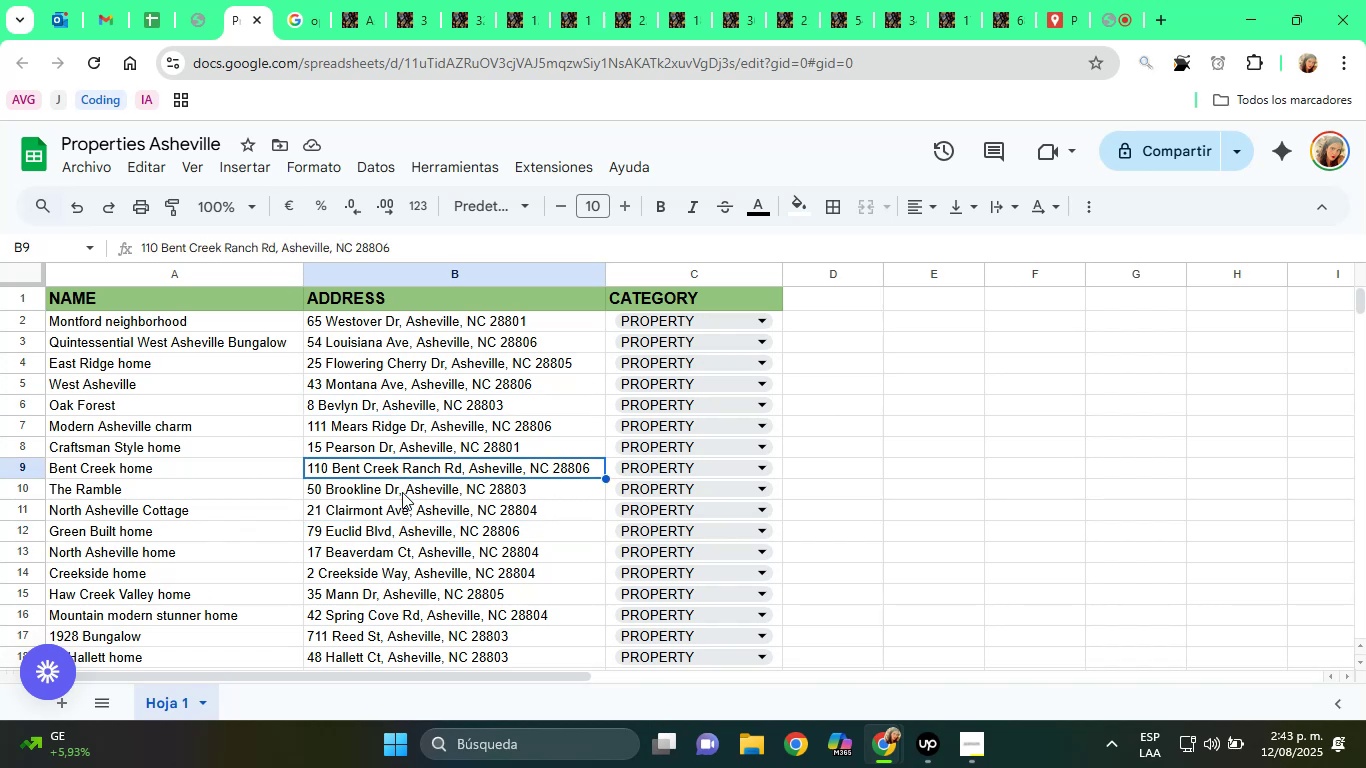 
scroll: coordinate [402, 492], scroll_direction: down, amount: 1.0
 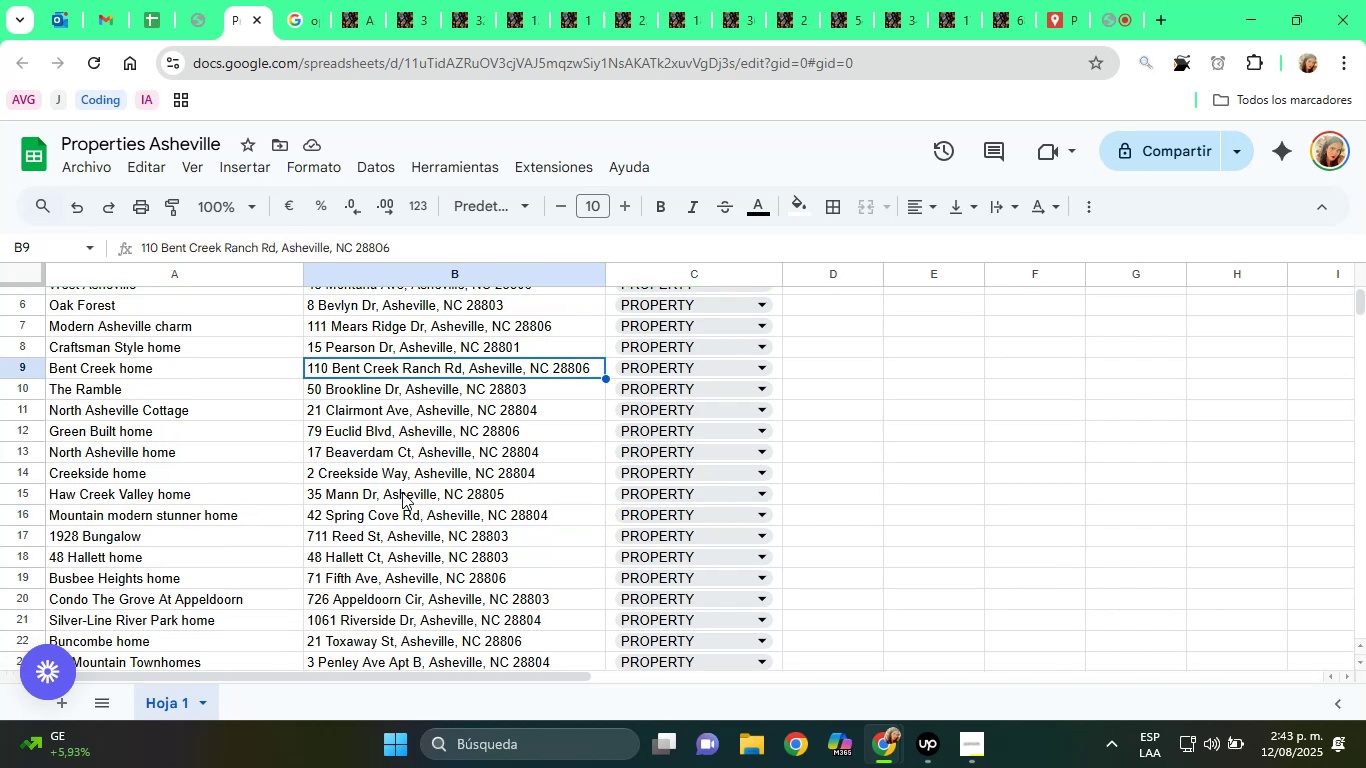 
left_click([400, 492])
 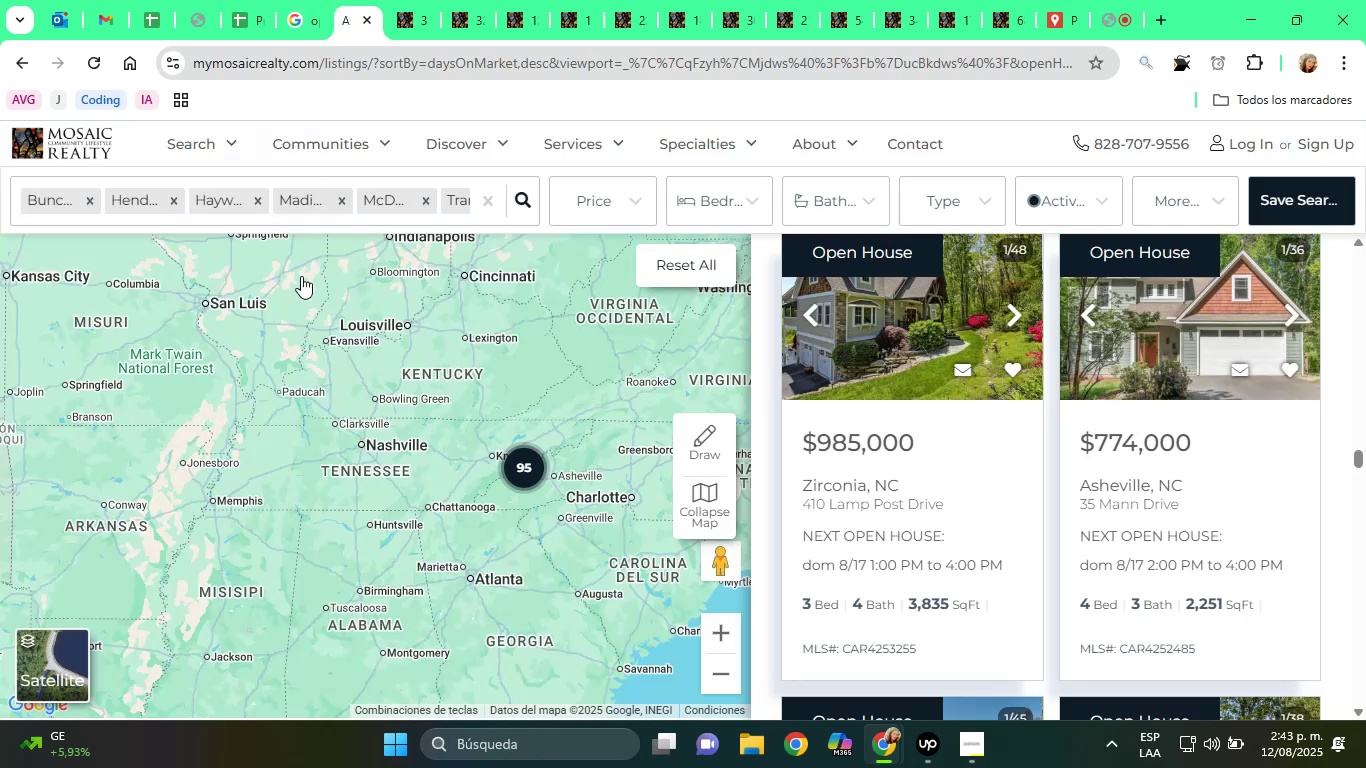 
scroll: coordinate [1207, 545], scroll_direction: down, amount: 5.0
 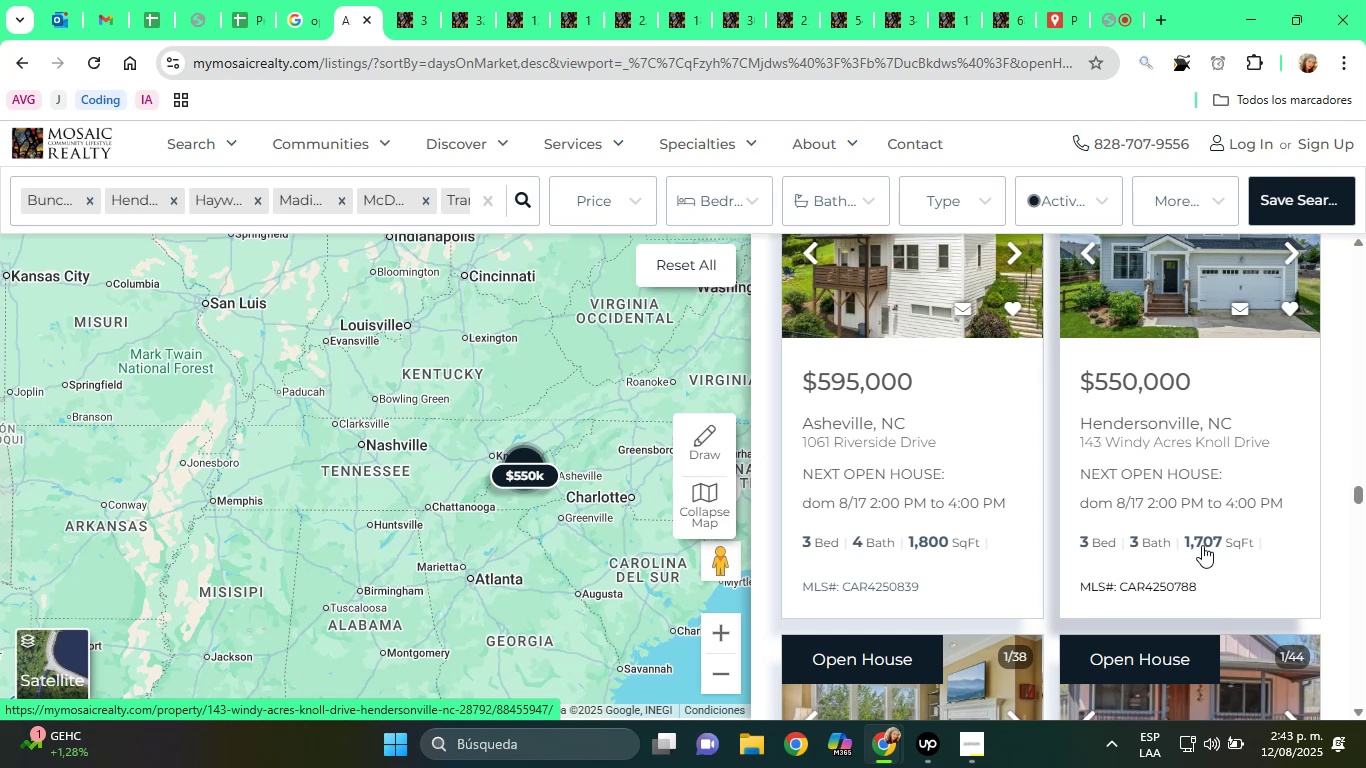 
wait(26.79)
 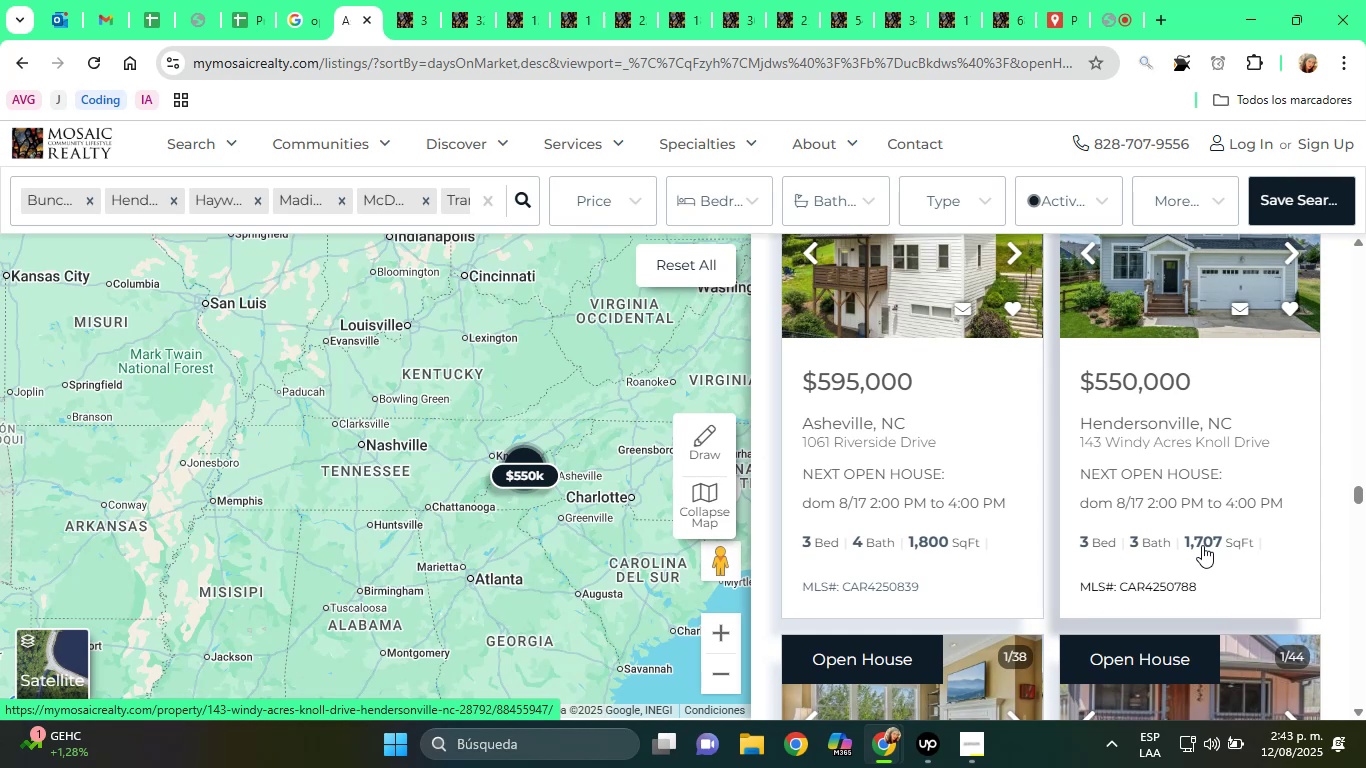 
scroll: coordinate [949, 469], scroll_direction: up, amount: 3.0
 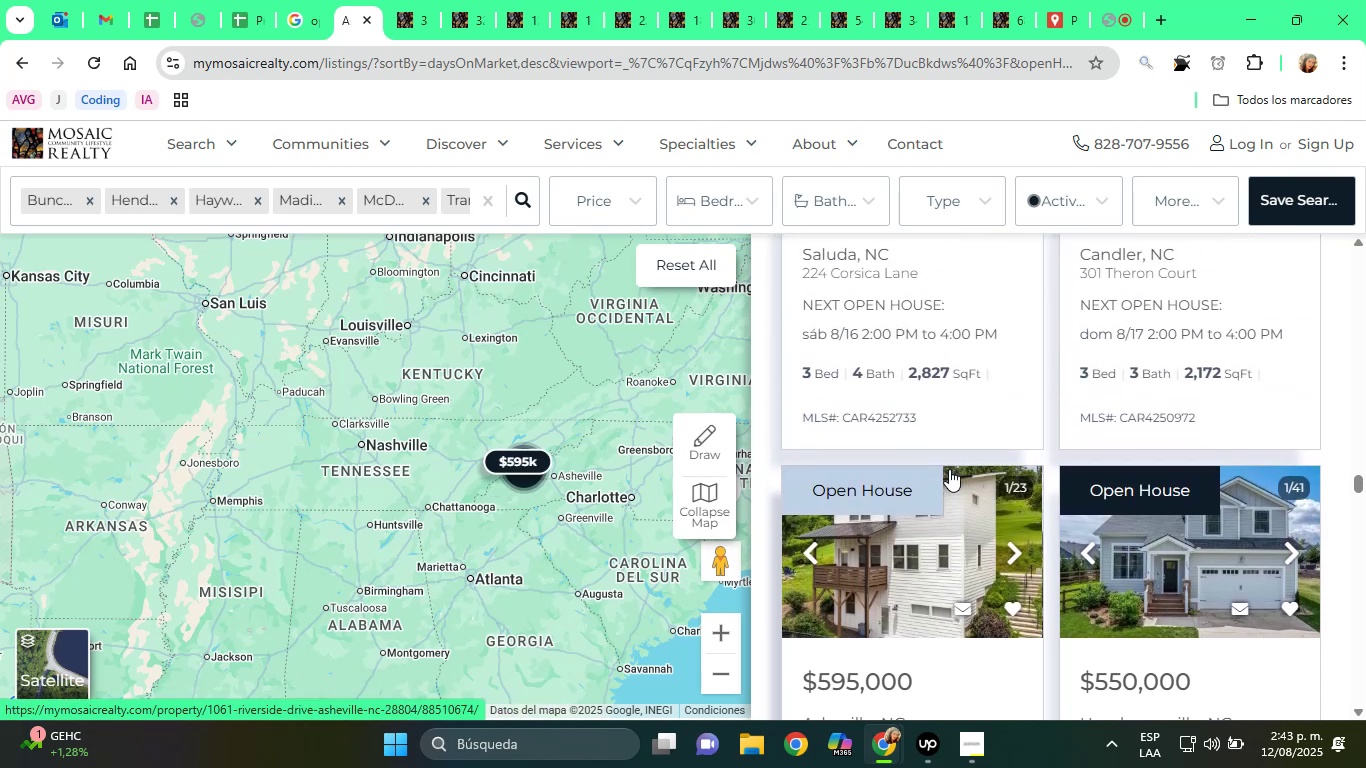 
scroll: coordinate [949, 469], scroll_direction: down, amount: 2.0
 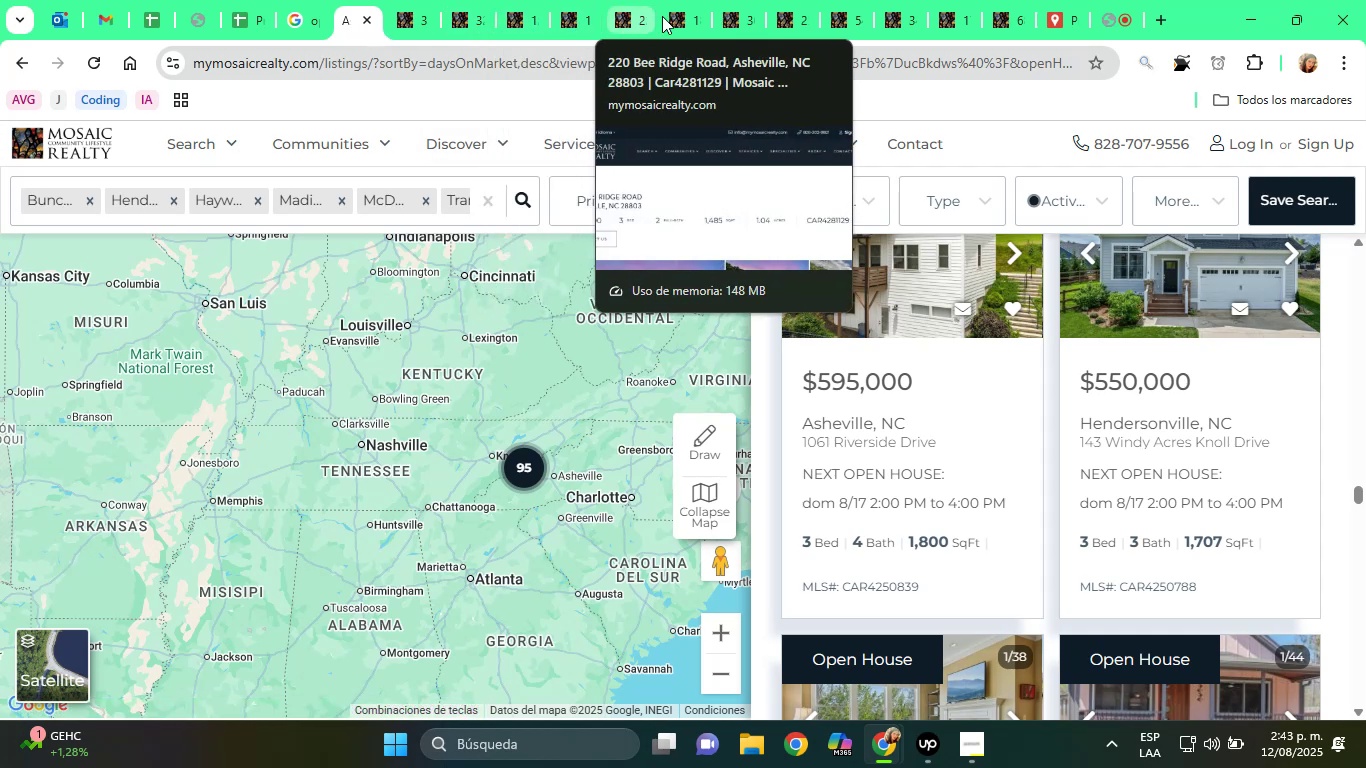 
wait(6.41)
 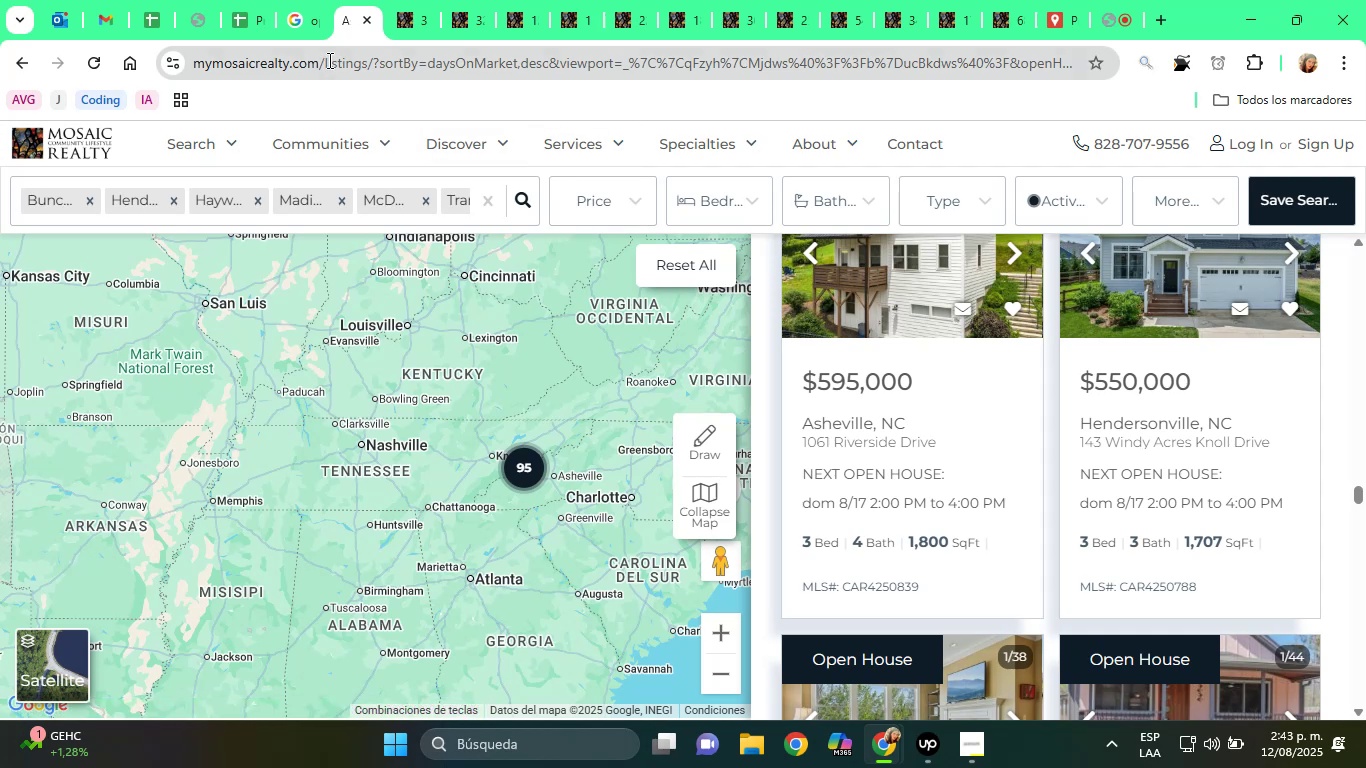 
mouse_move([933, 23])
 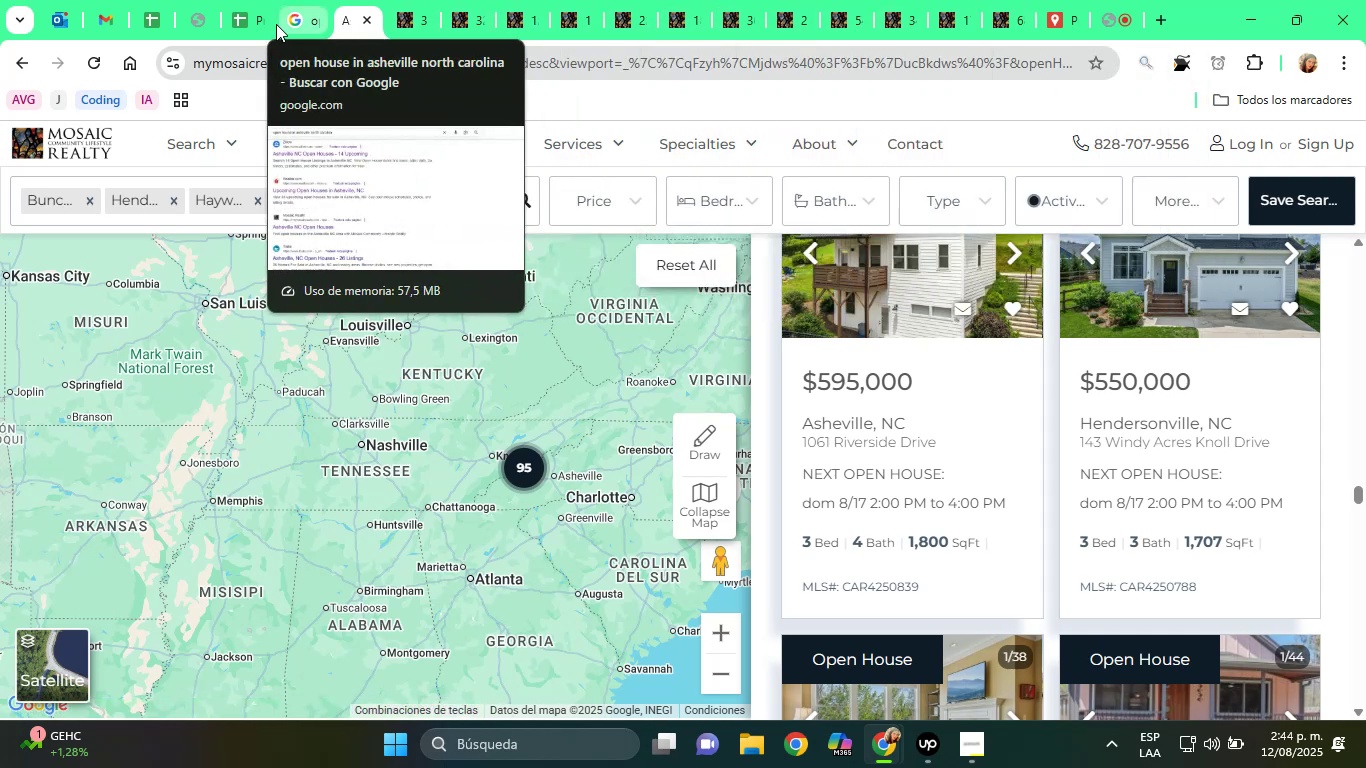 
left_click([245, 5])
 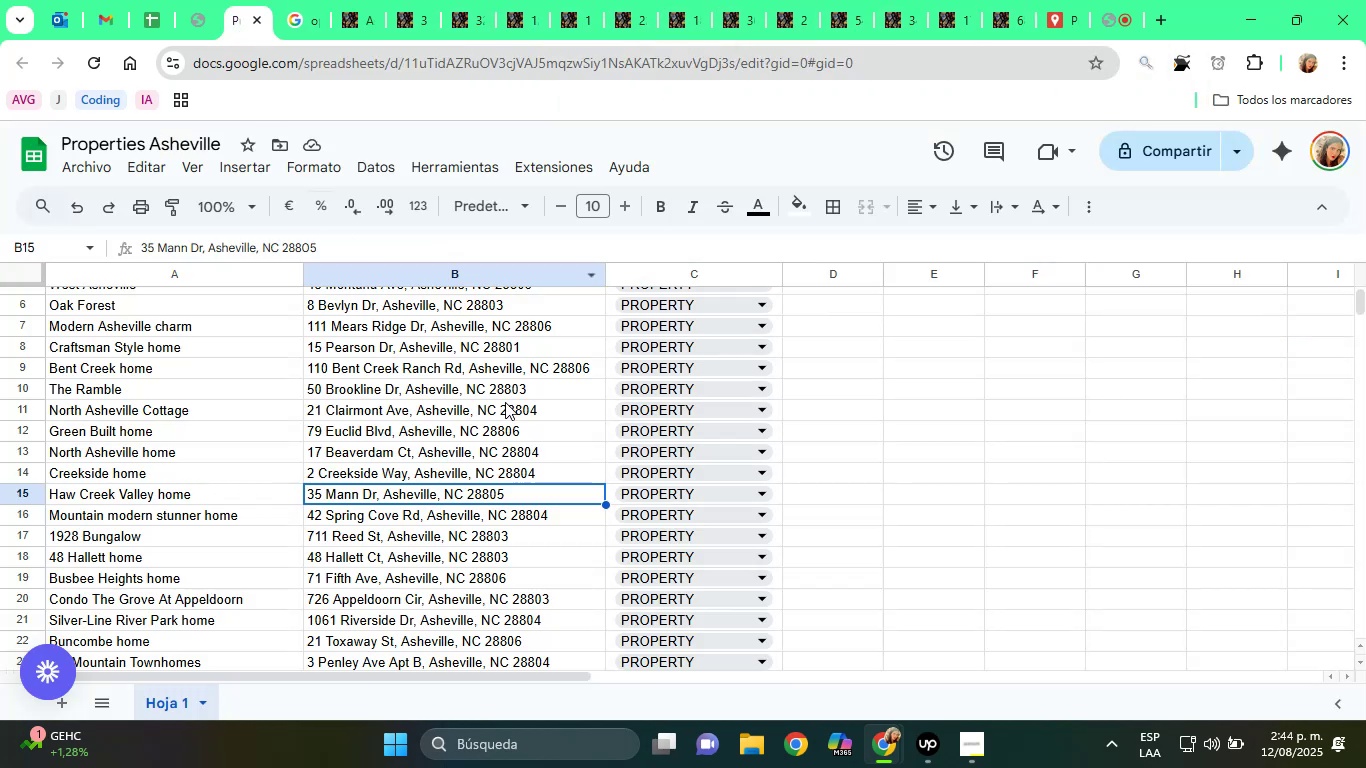 
scroll: coordinate [495, 401], scroll_direction: up, amount: 1.0
 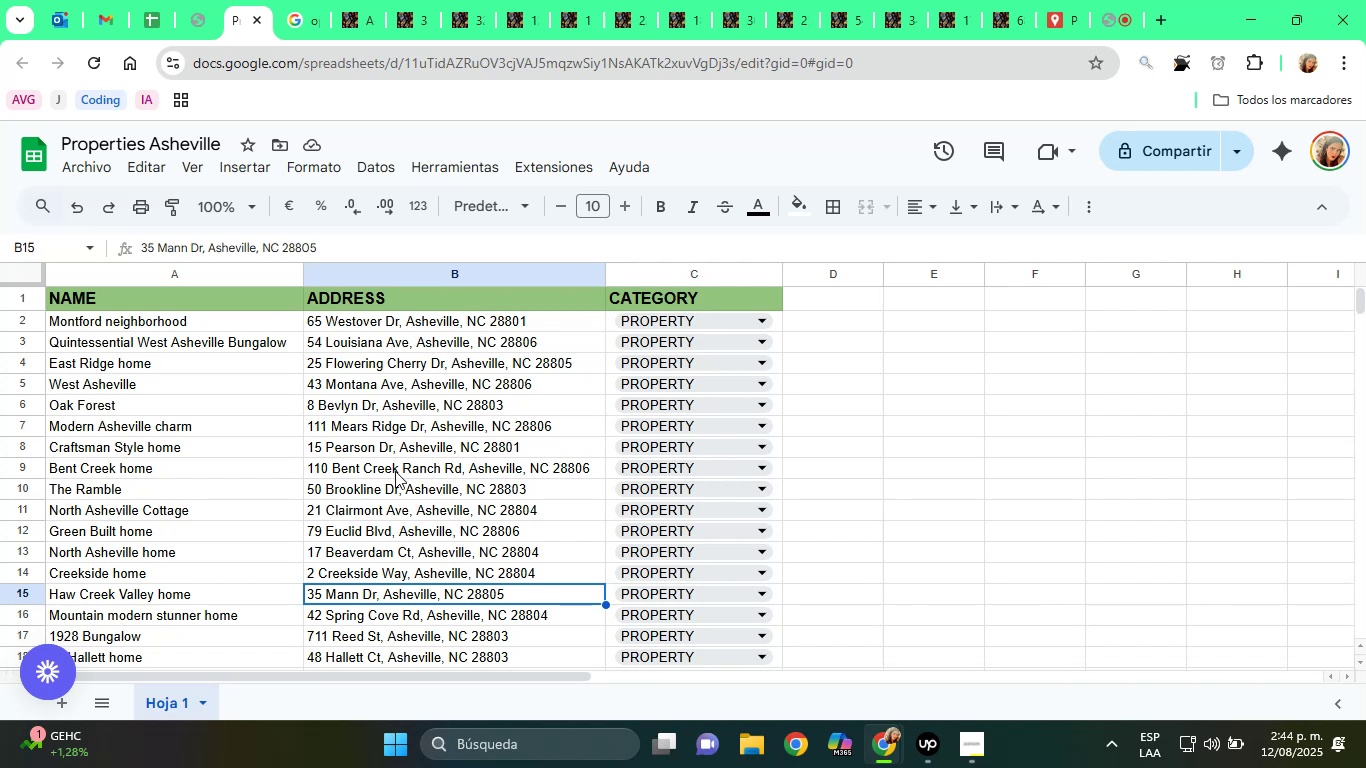 
scroll: coordinate [395, 471], scroll_direction: down, amount: 1.0
 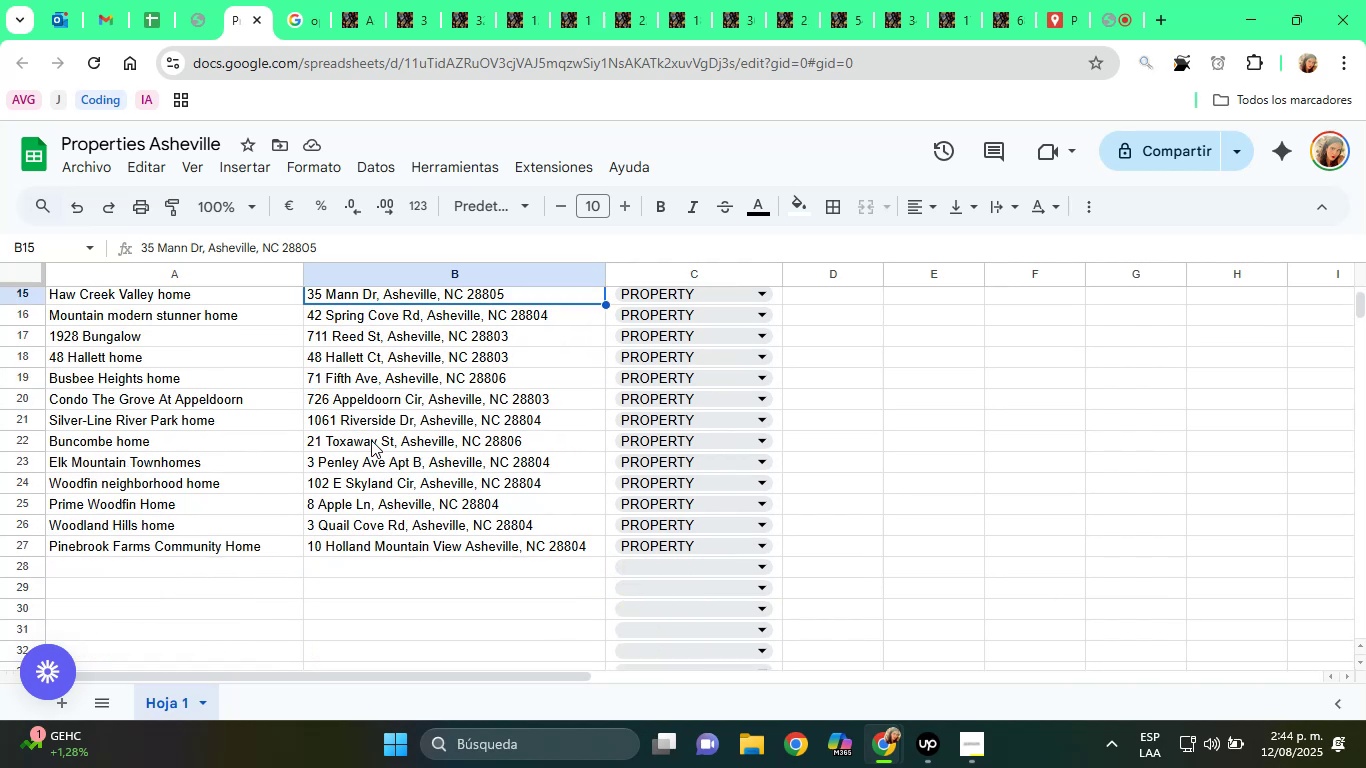 
left_click([367, 420])
 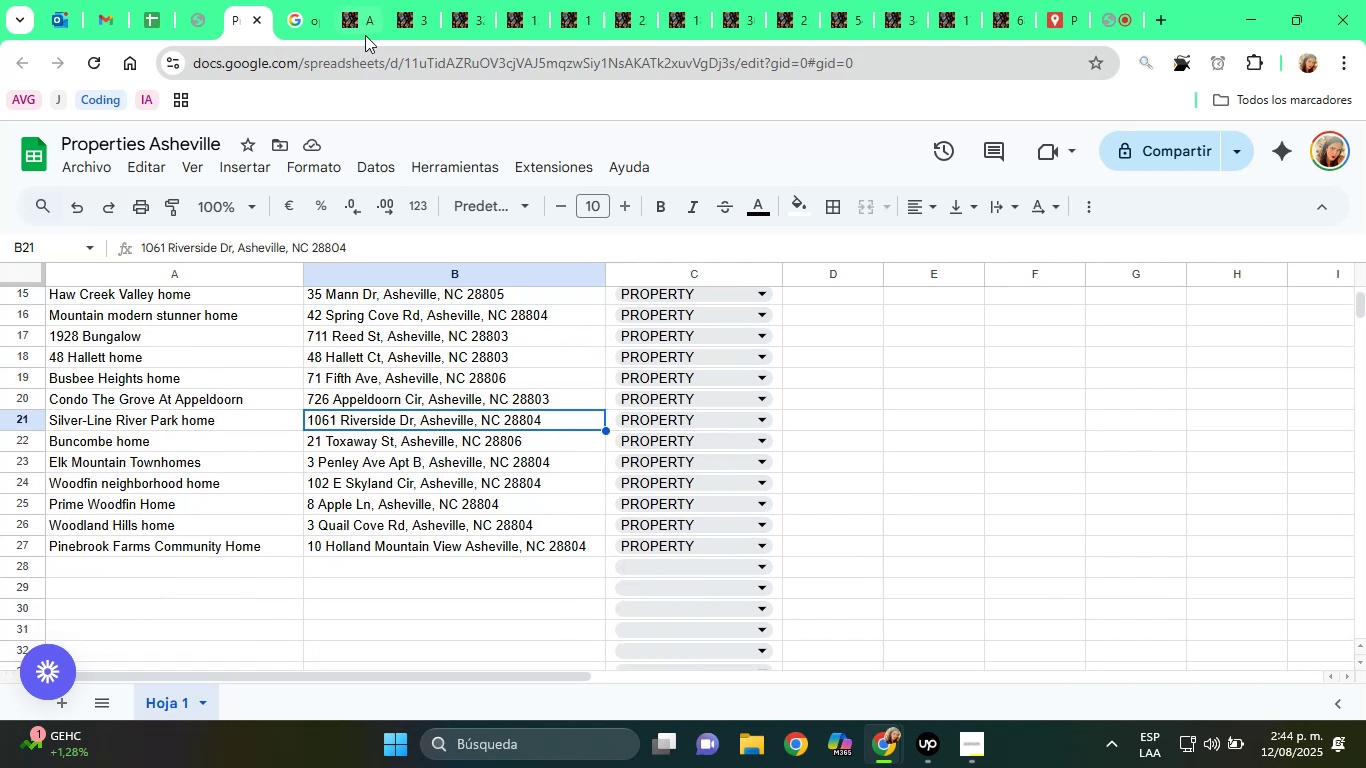 
left_click([361, 13])
 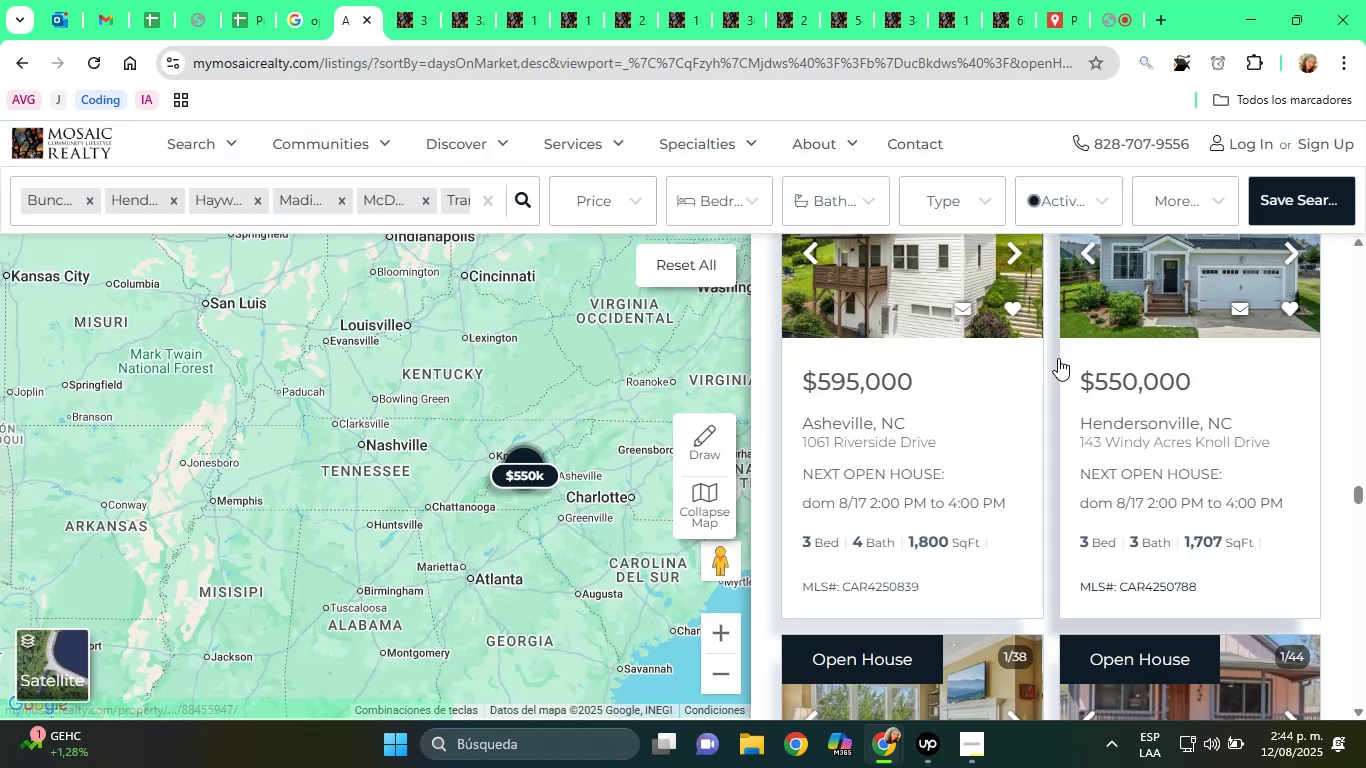 
scroll: coordinate [1039, 428], scroll_direction: down, amount: 6.0
 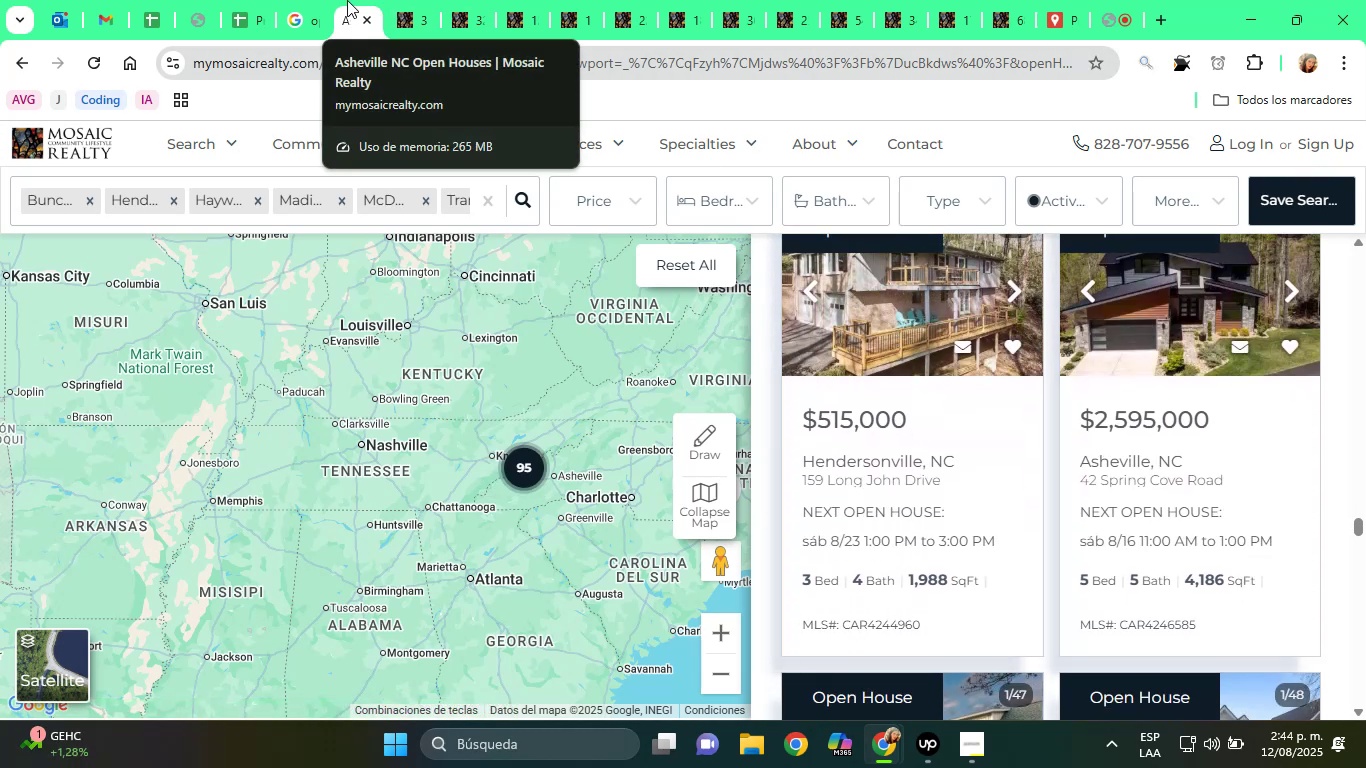 
wait(5.58)
 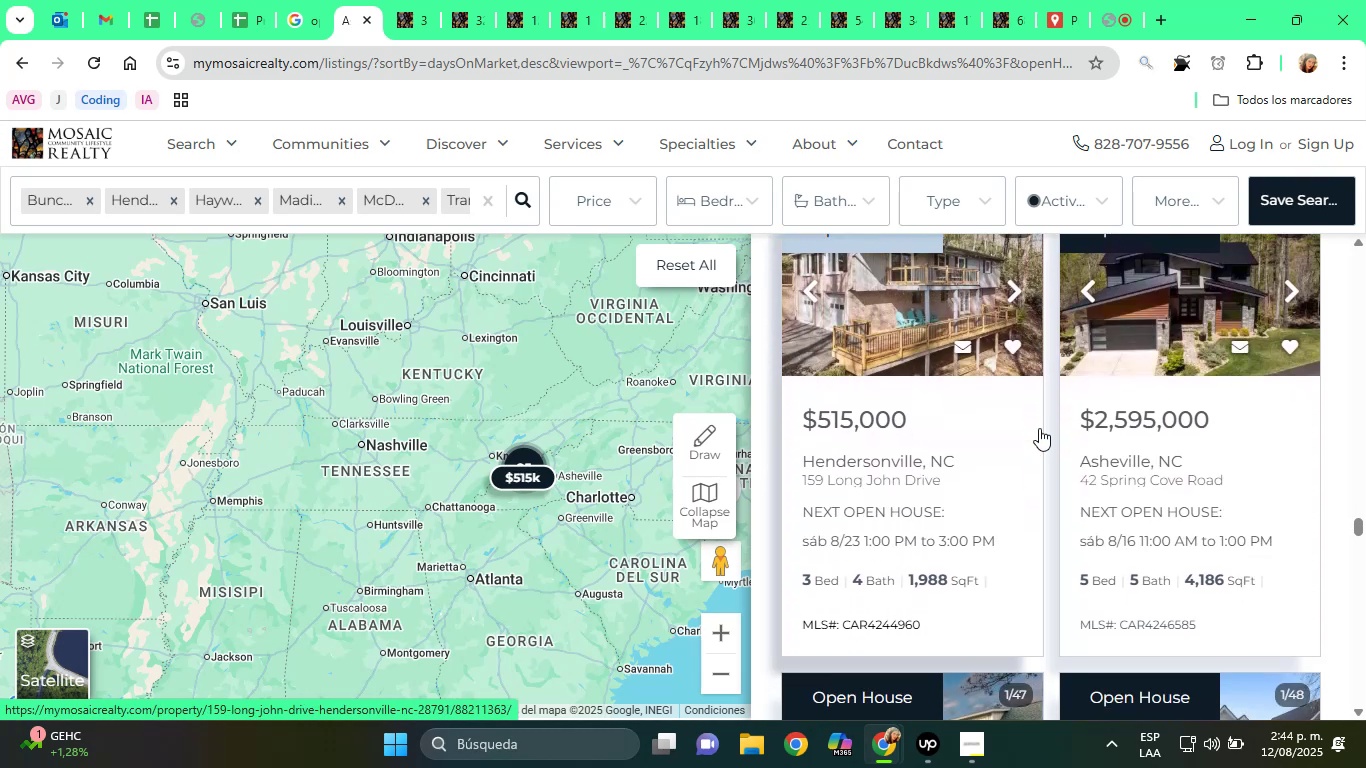 
left_click([238, 0])
 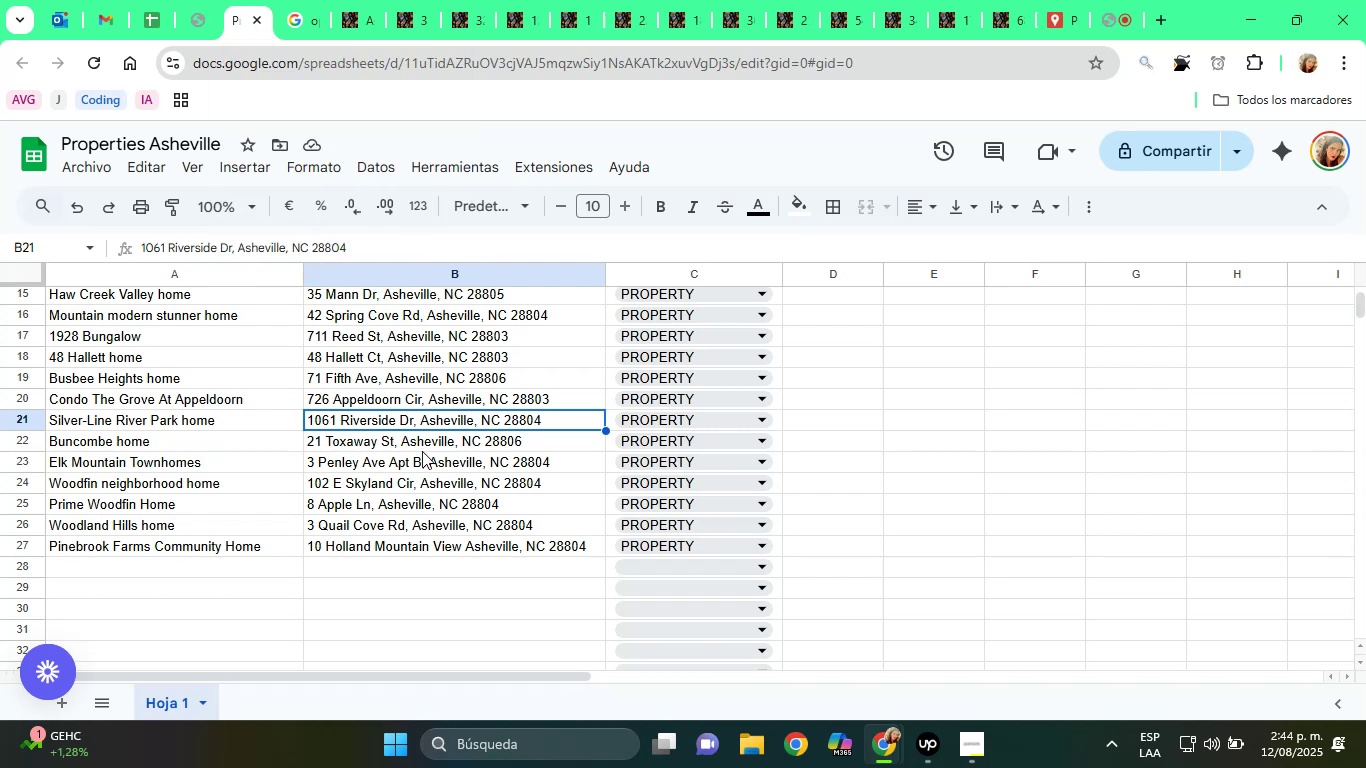 
scroll: coordinate [387, 506], scroll_direction: up, amount: 1.0
 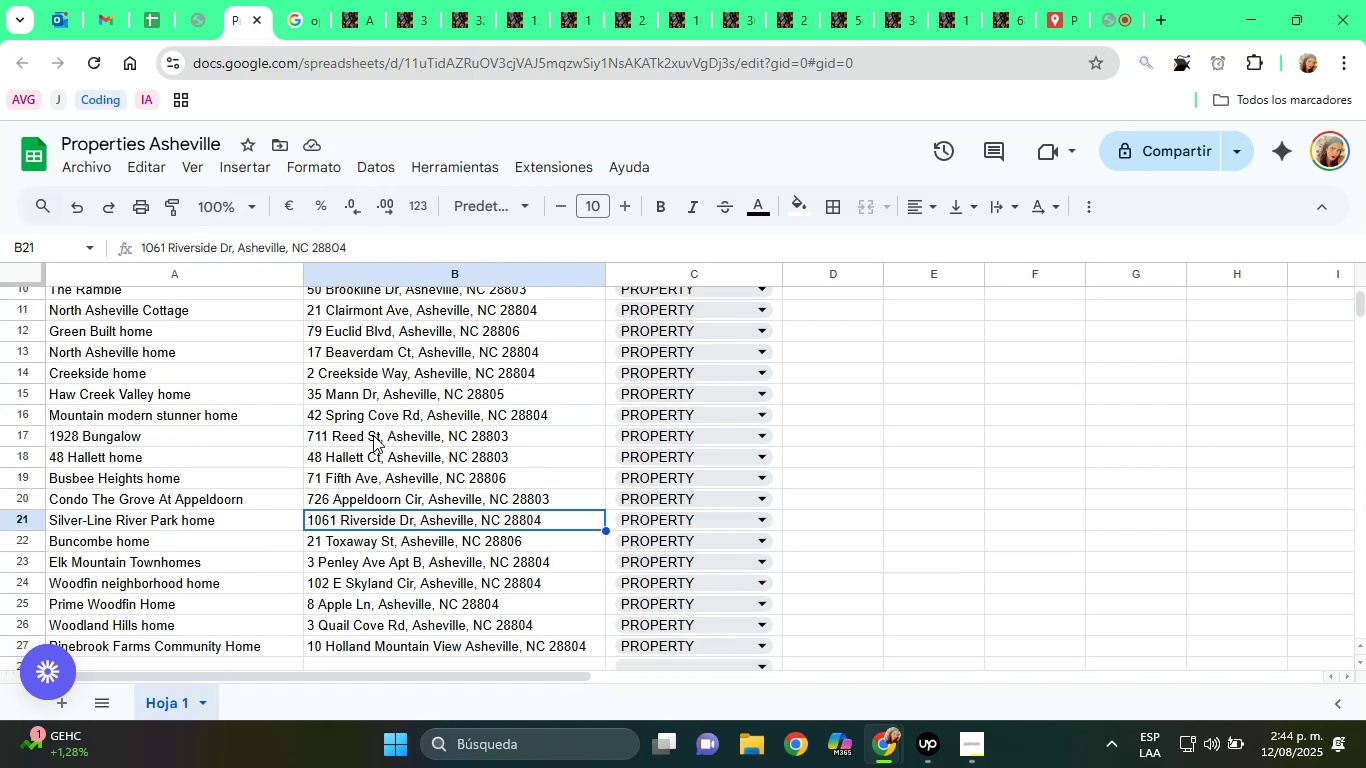 
left_click([369, 405])
 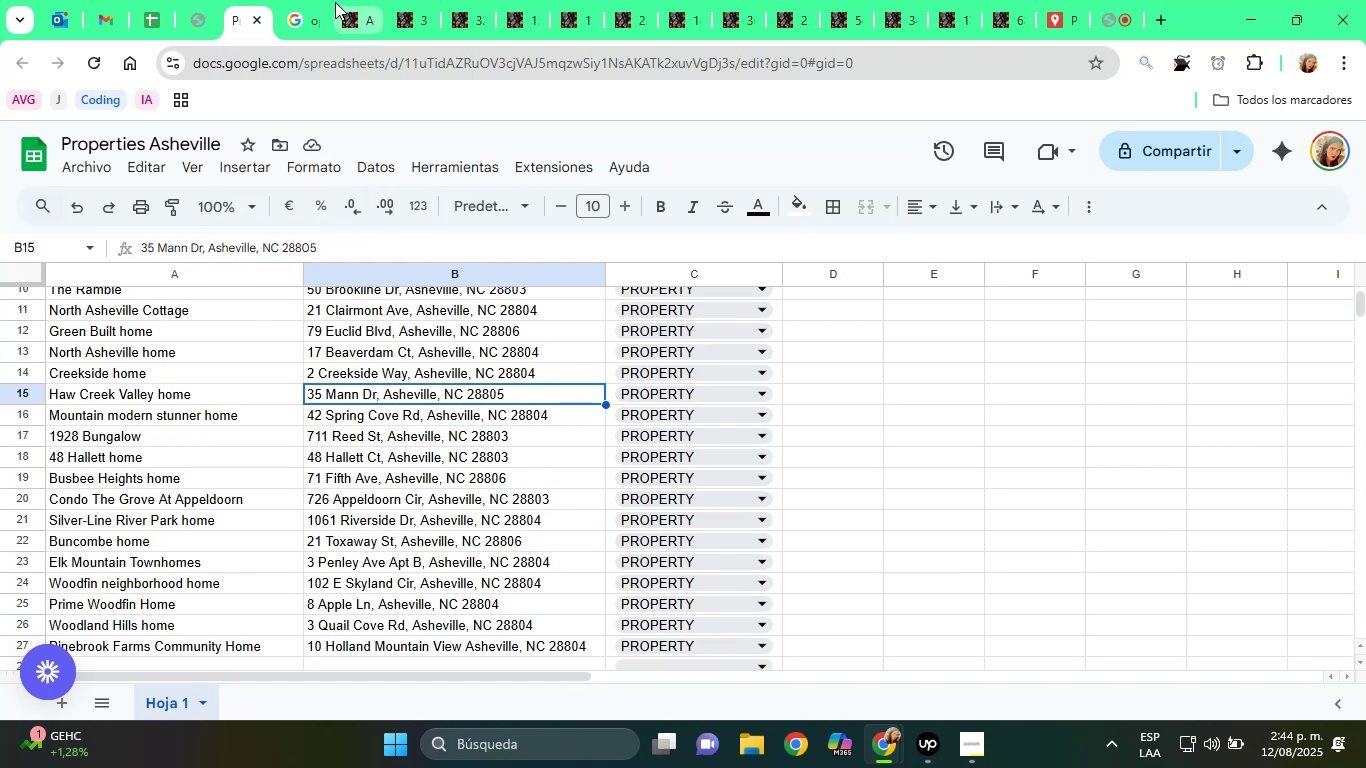 
left_click([356, 0])
 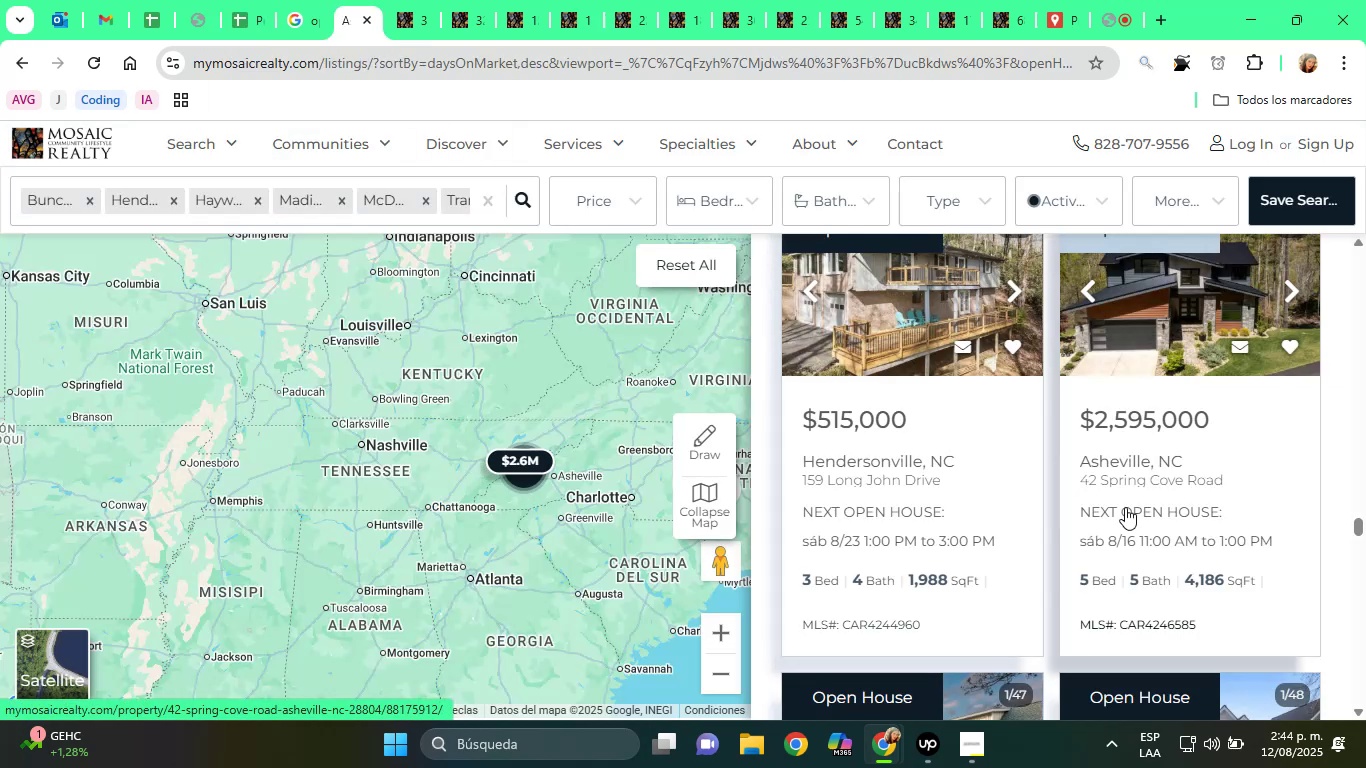 
scroll: coordinate [1154, 493], scroll_direction: down, amount: 3.0
 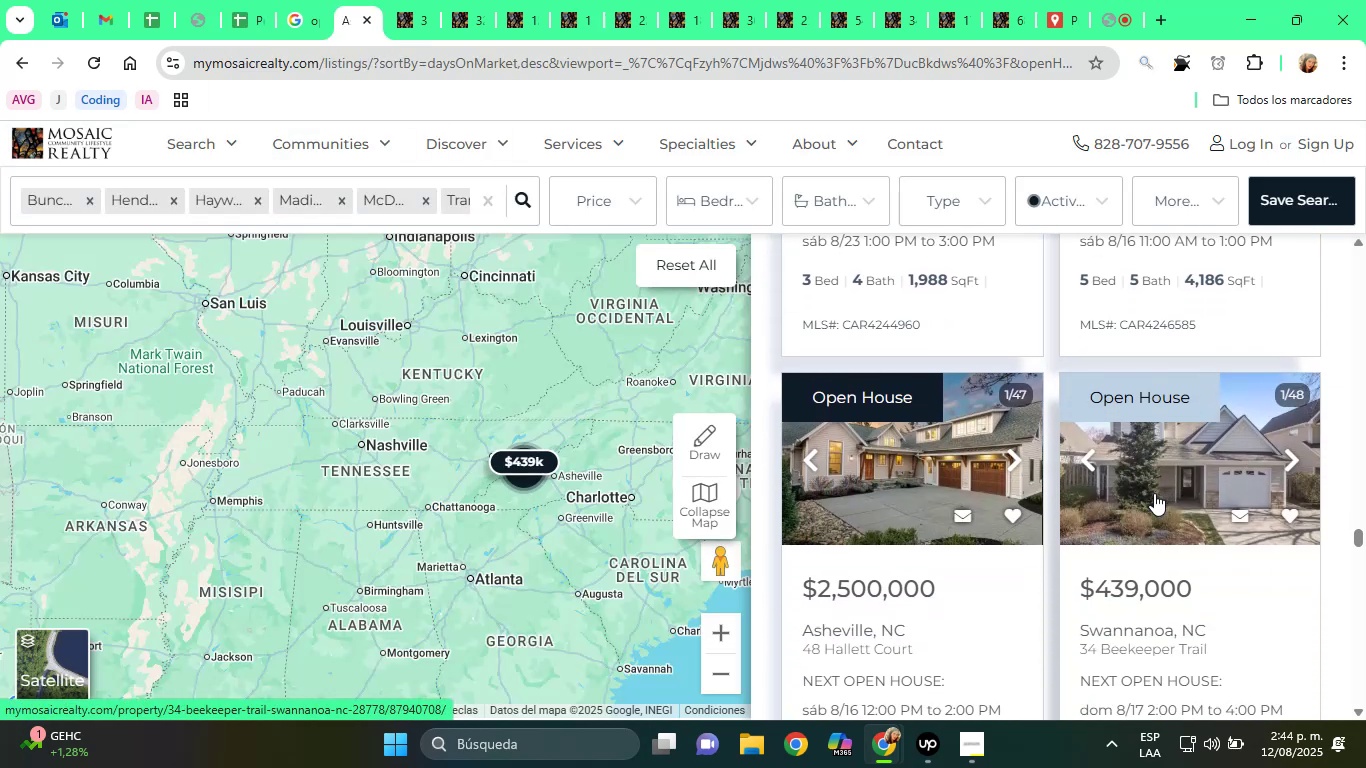 
scroll: coordinate [1154, 493], scroll_direction: up, amount: 1.0
 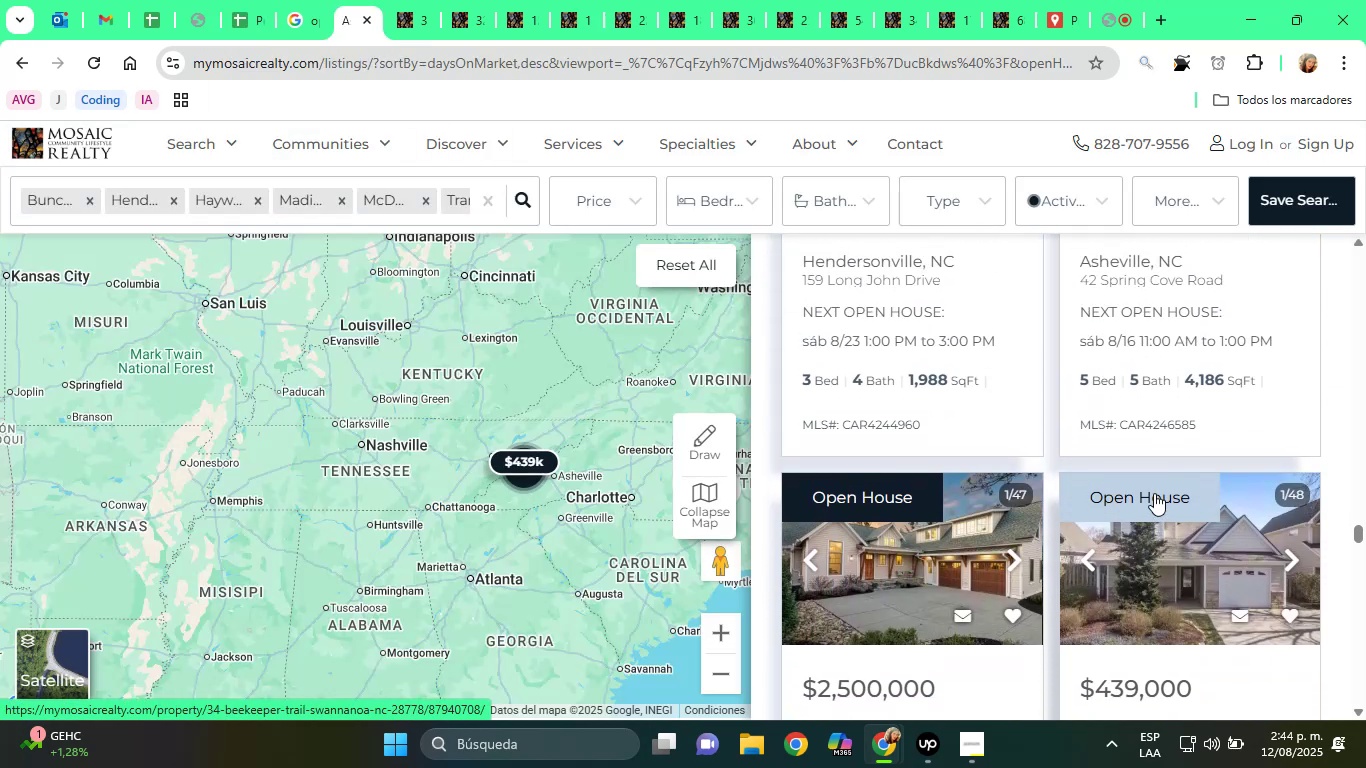 
scroll: coordinate [1047, 568], scroll_direction: down, amount: 3.0
 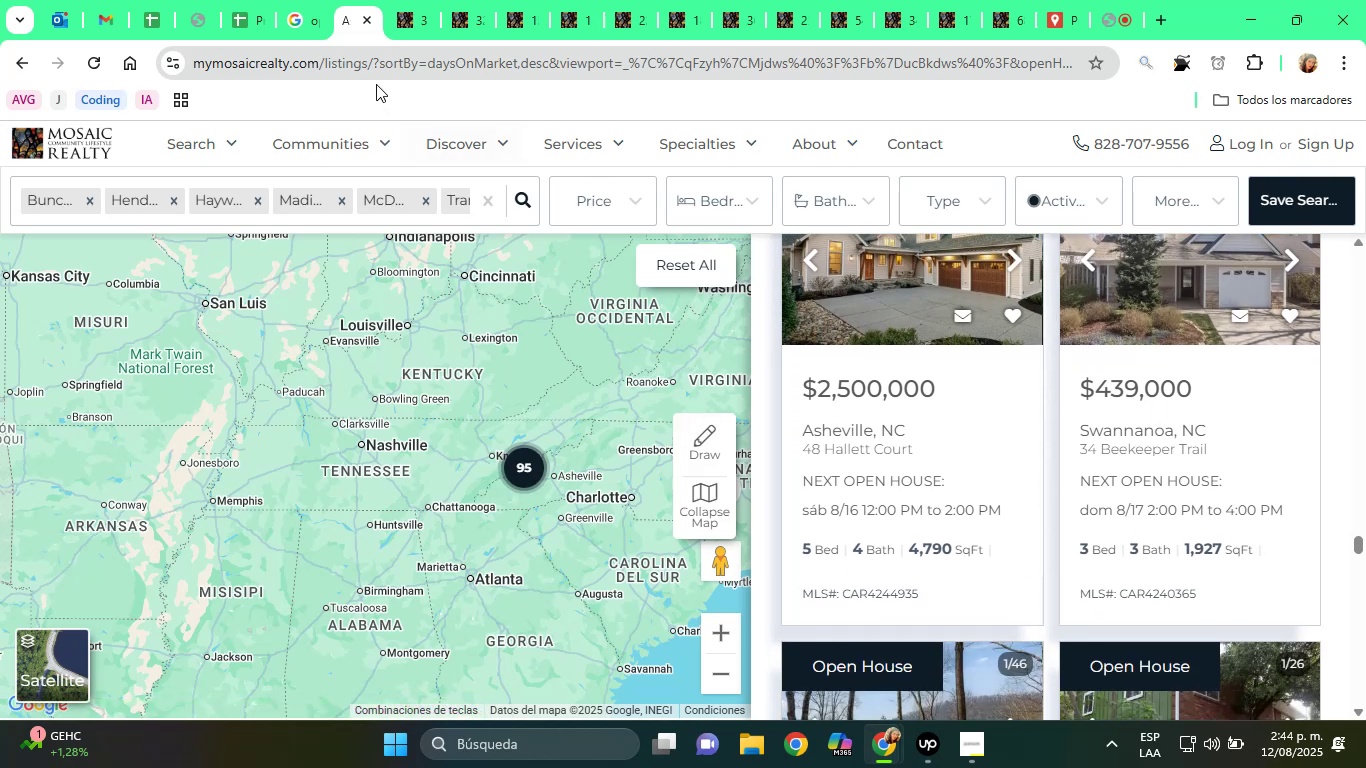 
left_click([229, 0])
 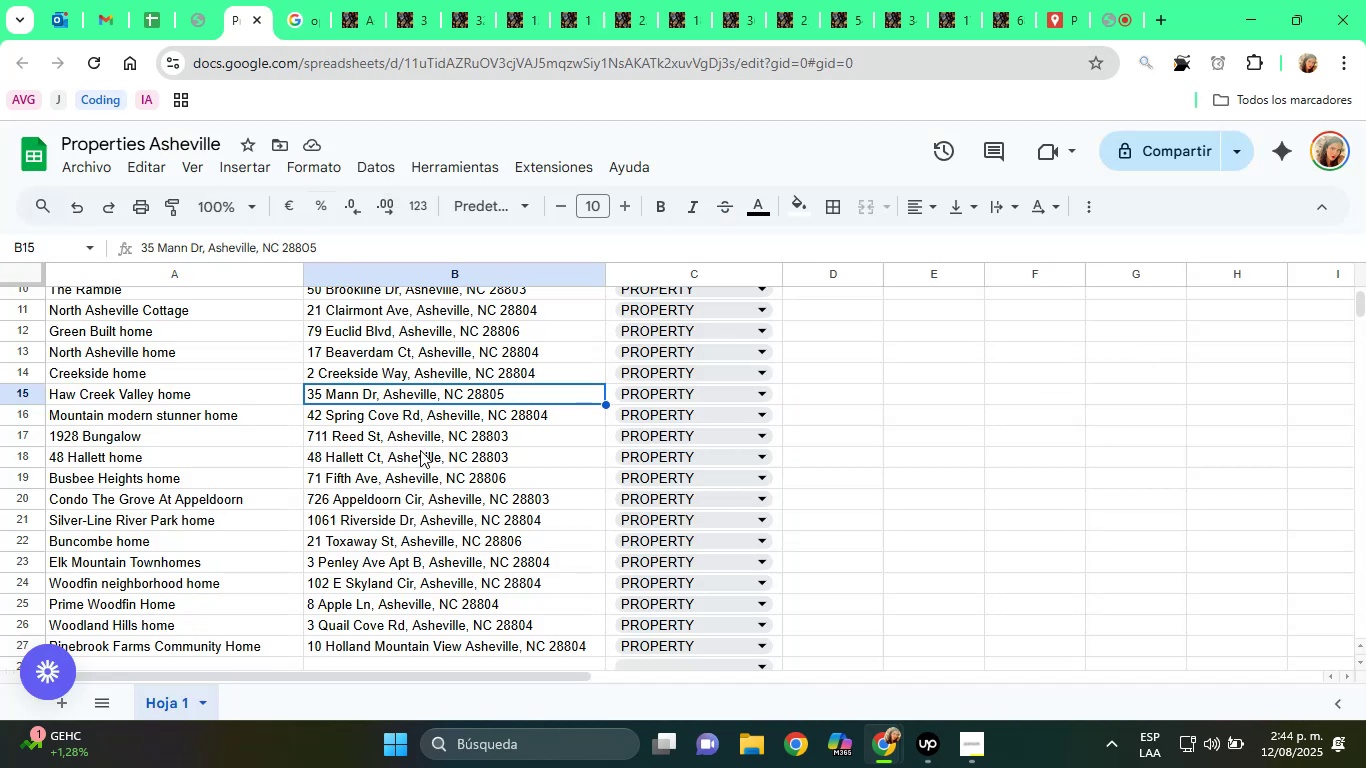 
left_click([346, 0])
 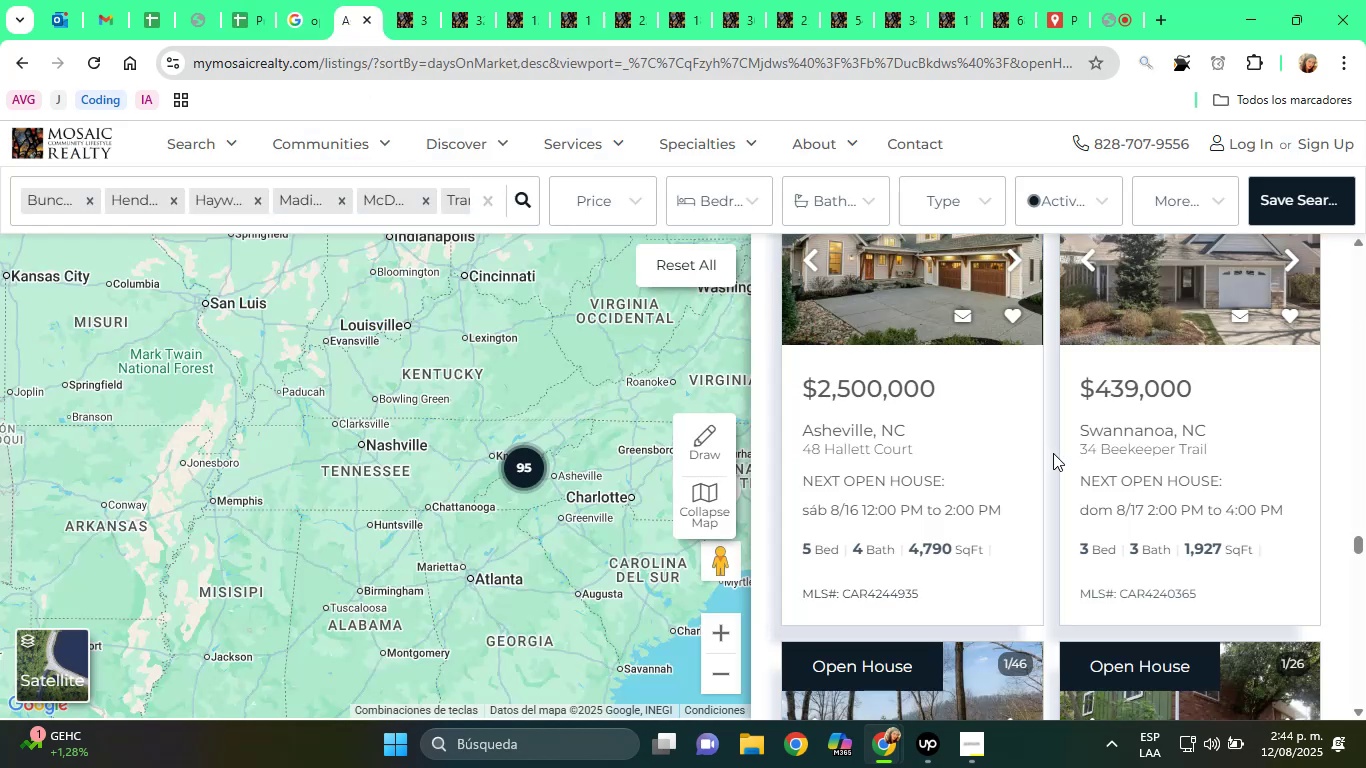 
scroll: coordinate [1055, 453], scroll_direction: down, amount: 4.0
 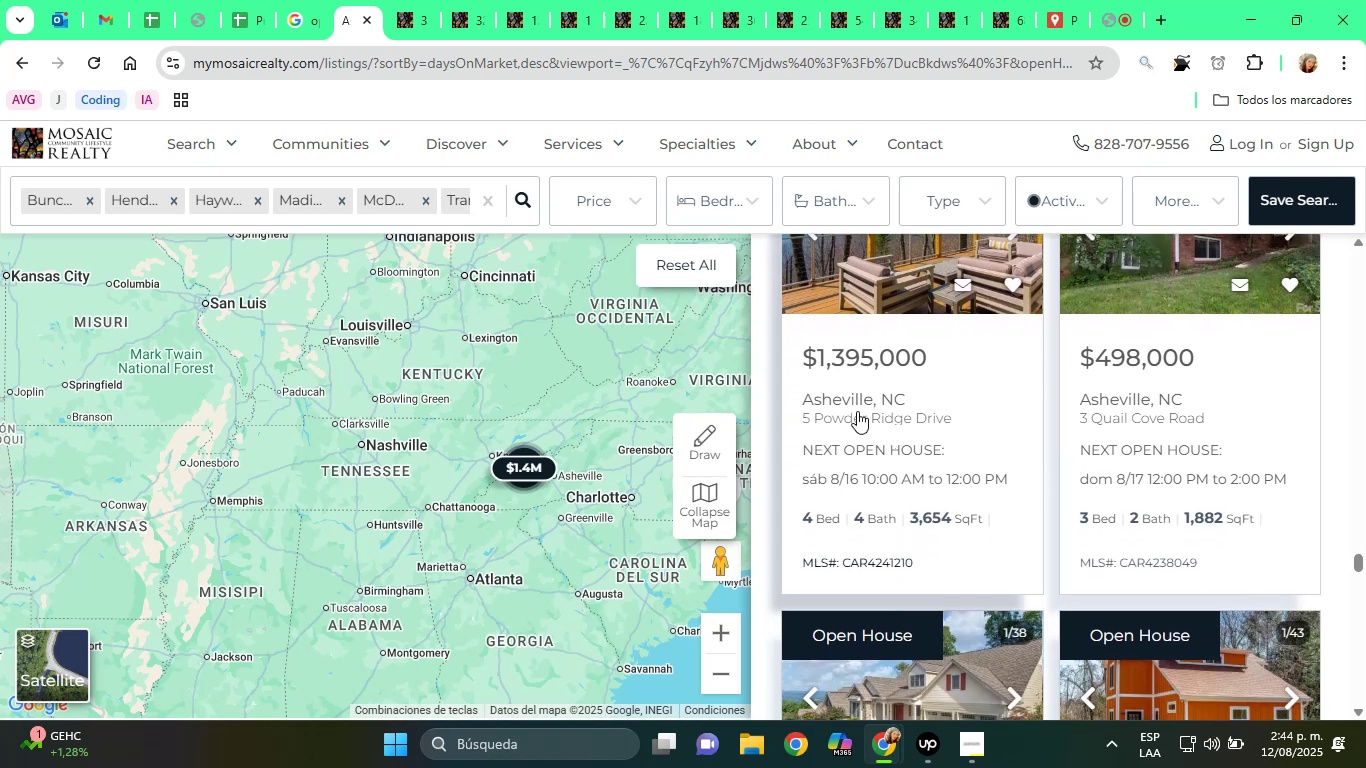 
scroll: coordinate [785, 385], scroll_direction: up, amount: 1.0
 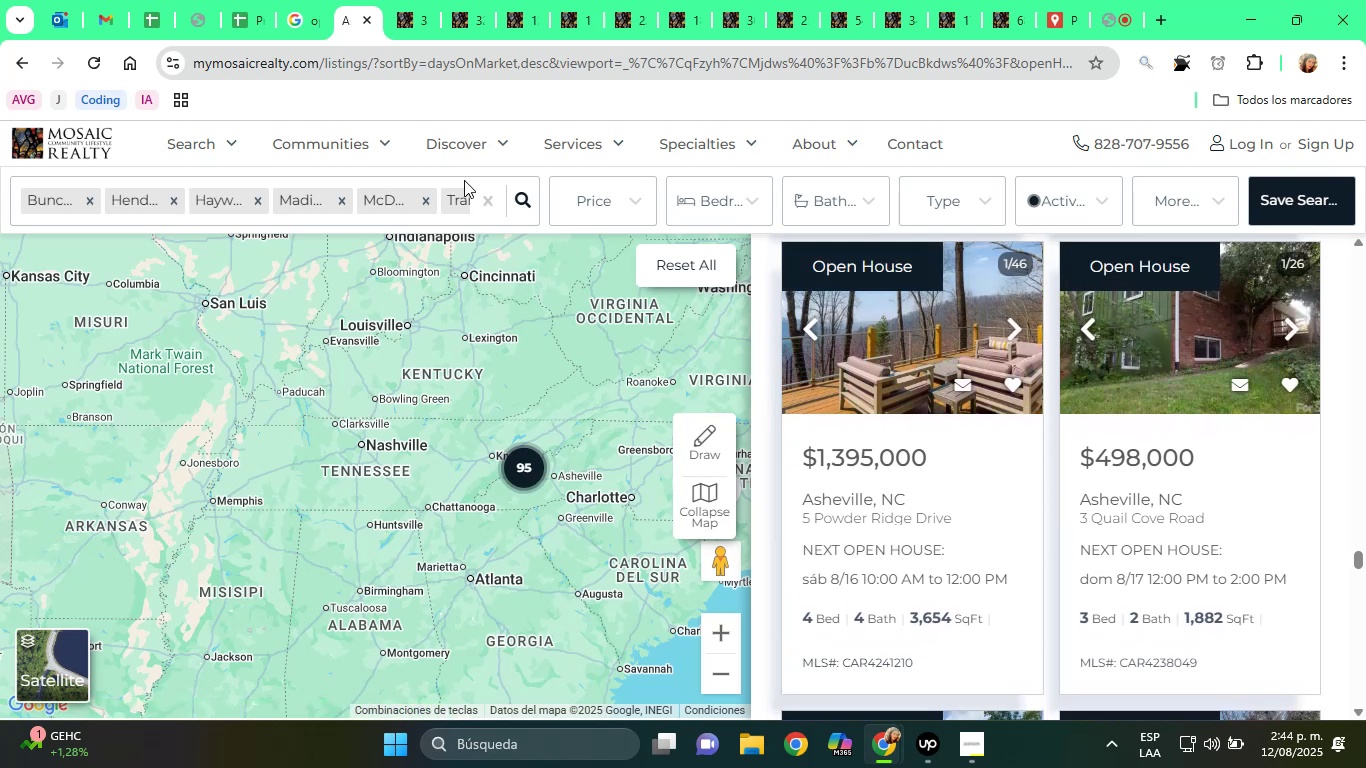 
left_click([259, 0])
 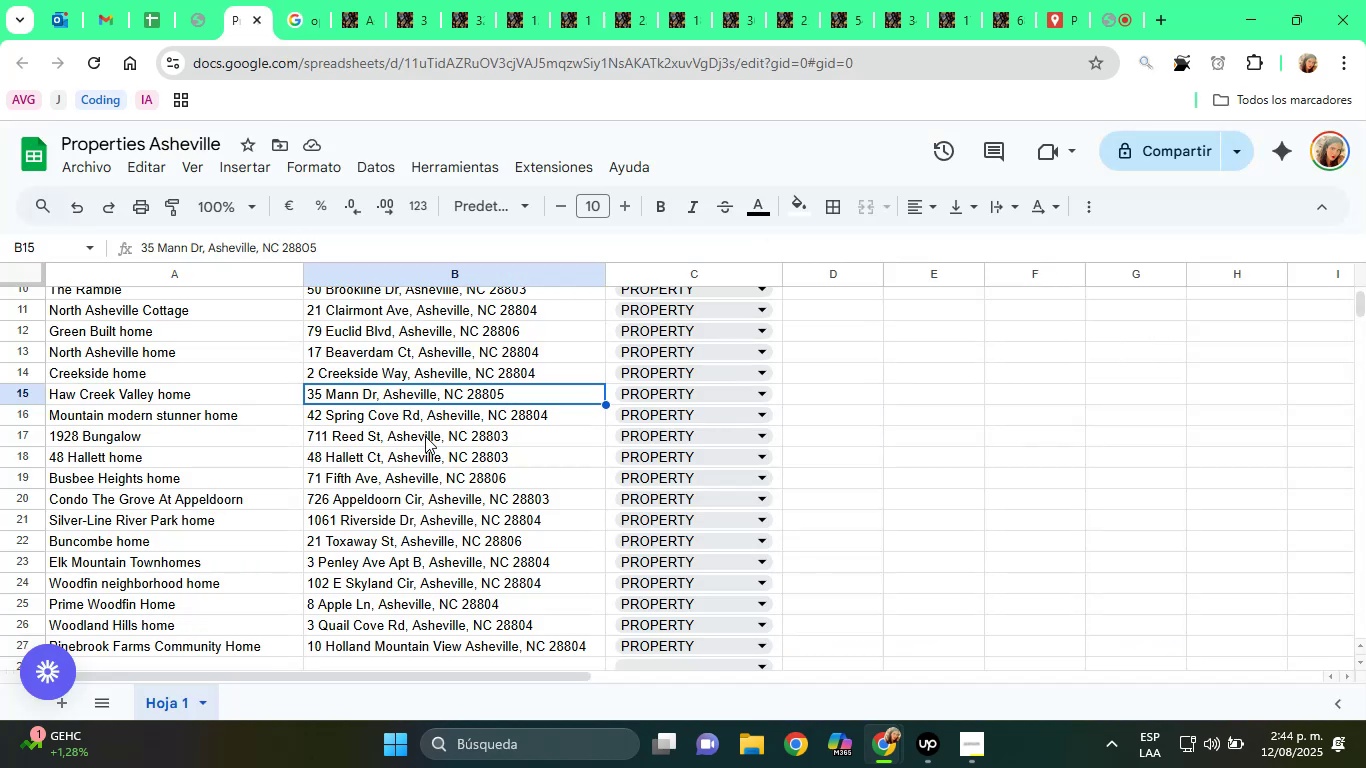 
scroll: coordinate [429, 453], scroll_direction: down, amount: 1.0
 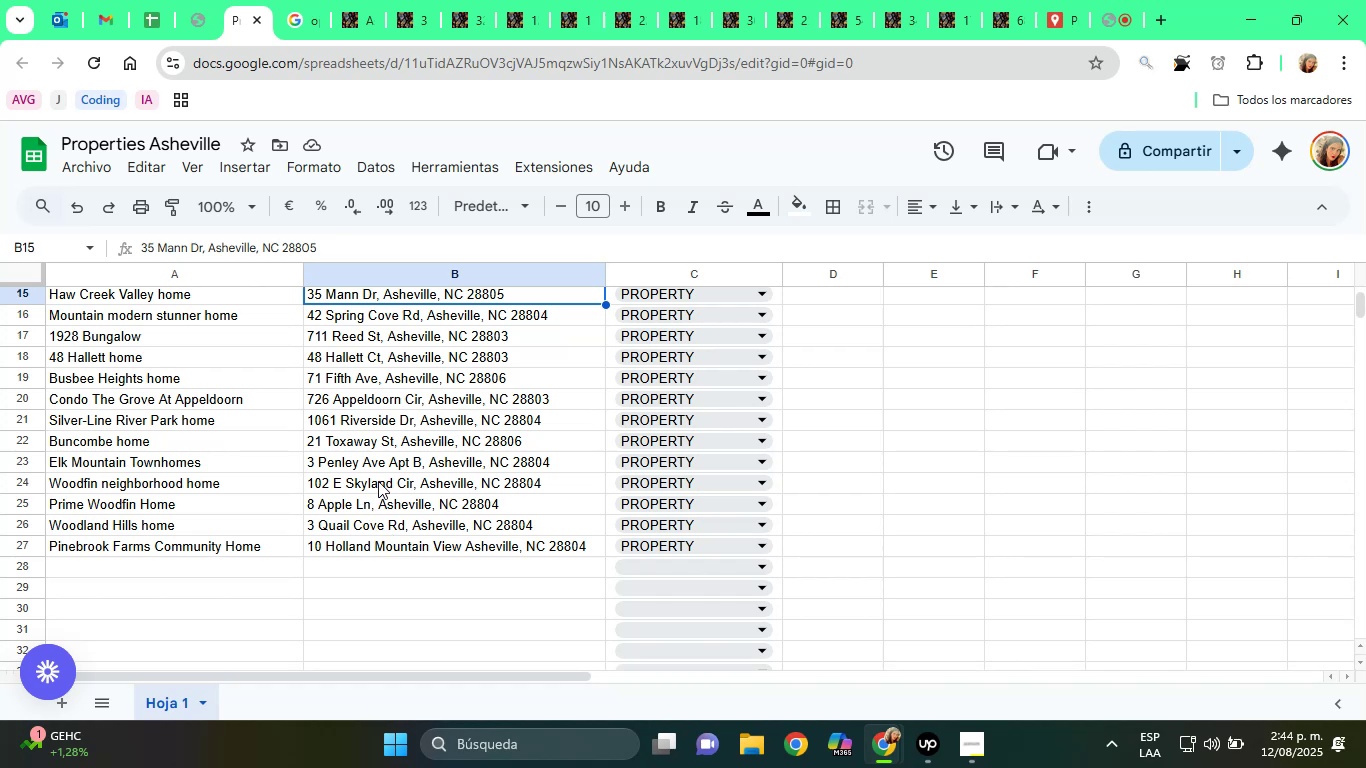 
scroll: coordinate [385, 471], scroll_direction: up, amount: 3.0
 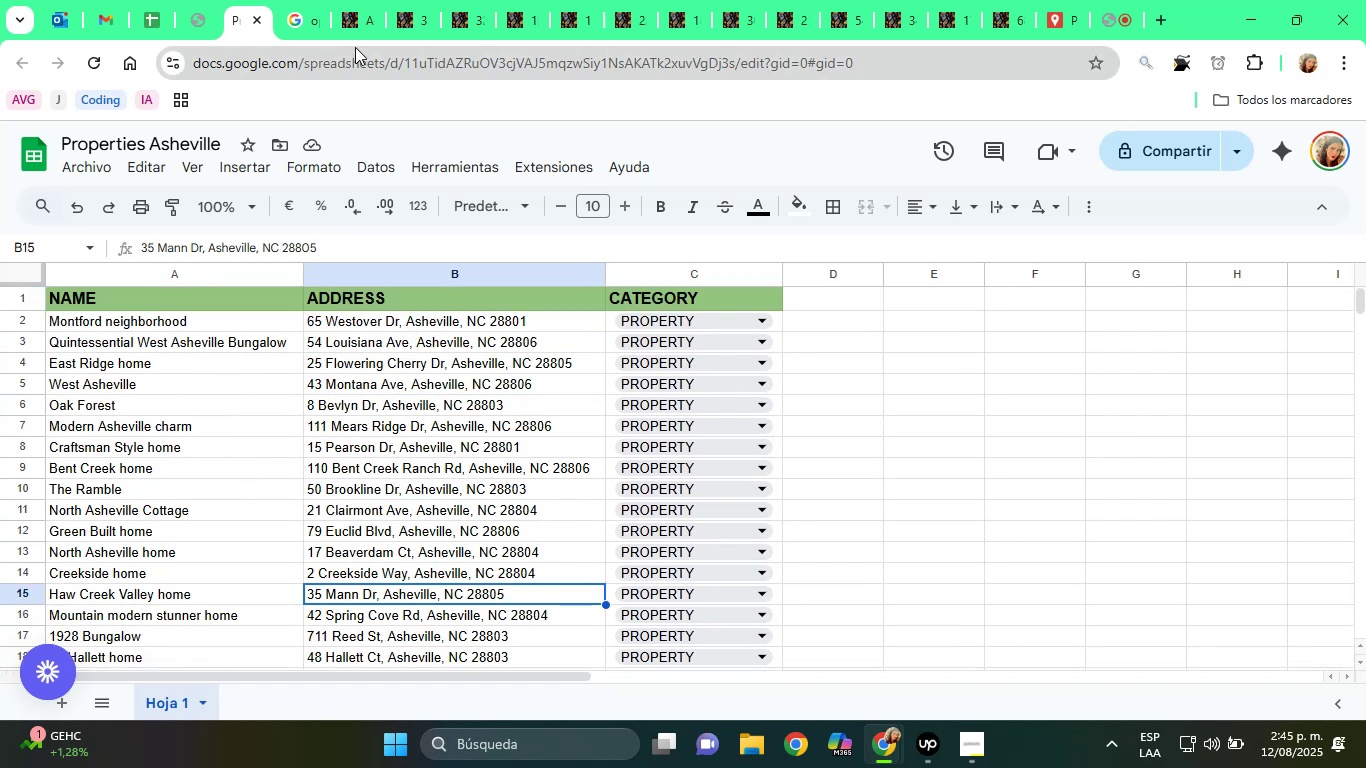 
left_click([348, 9])
 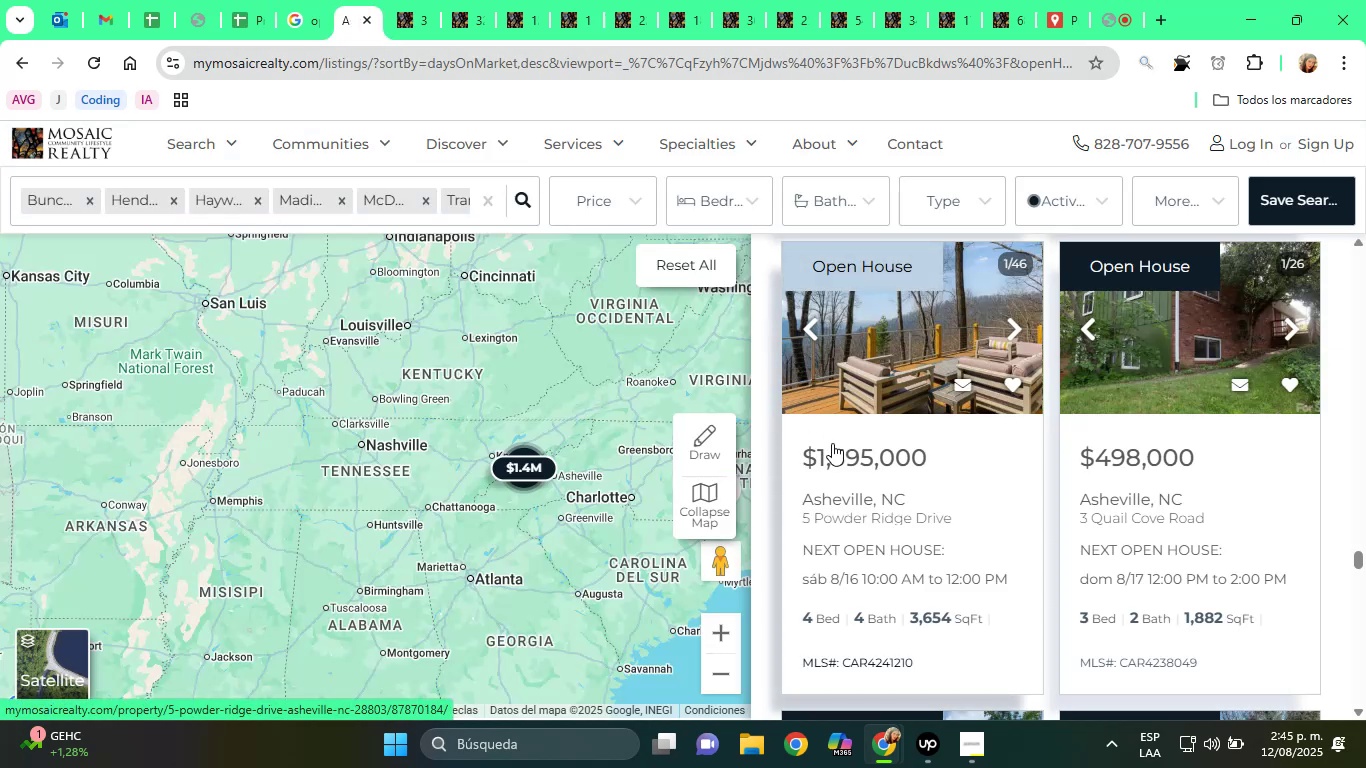 
right_click([833, 444])
 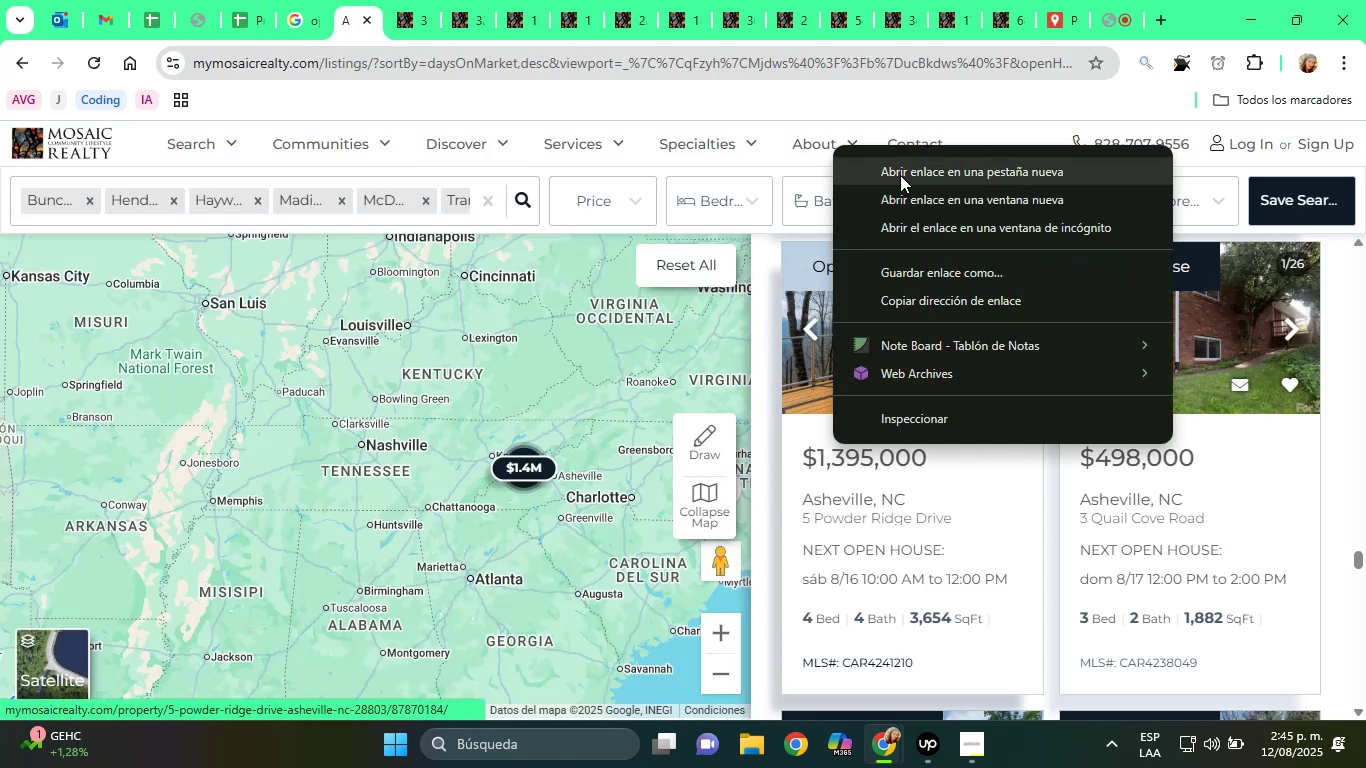 
left_click([900, 168])
 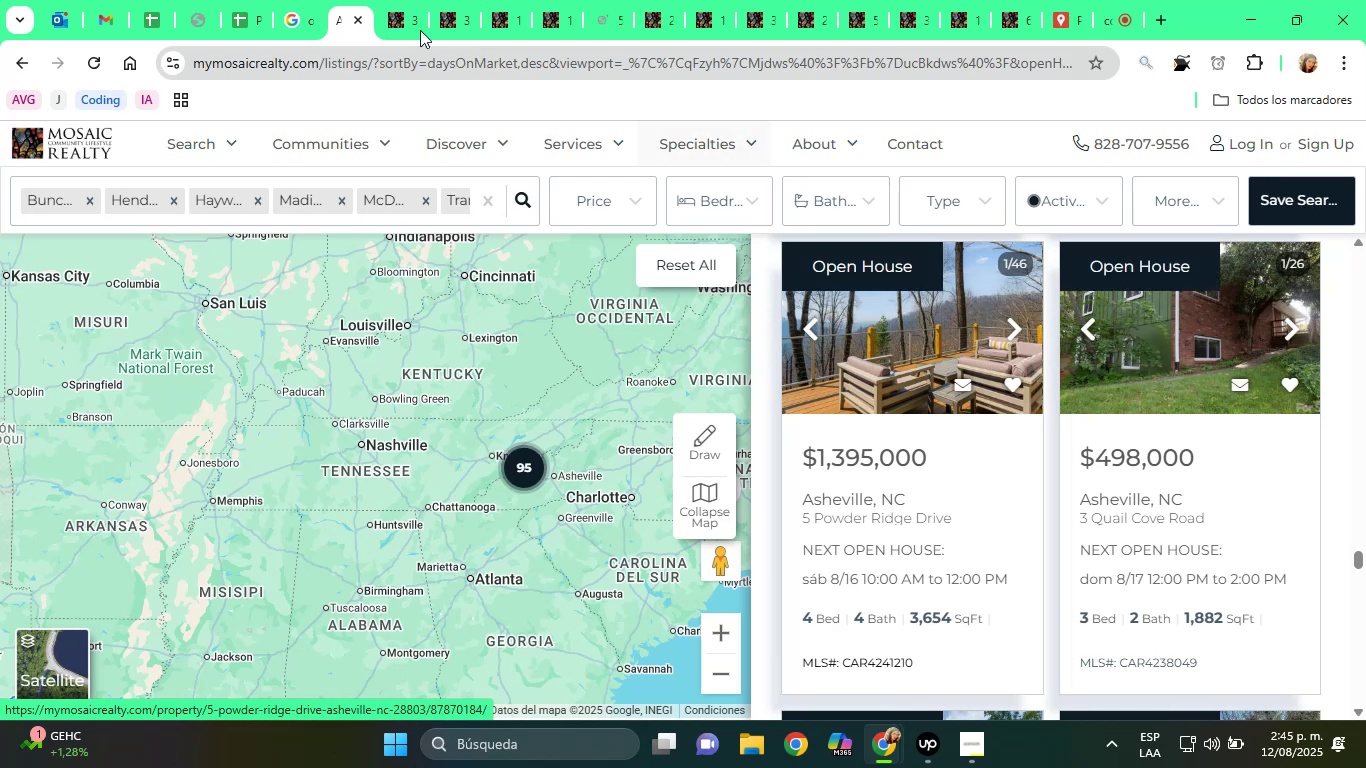 
left_click([261, 0])
 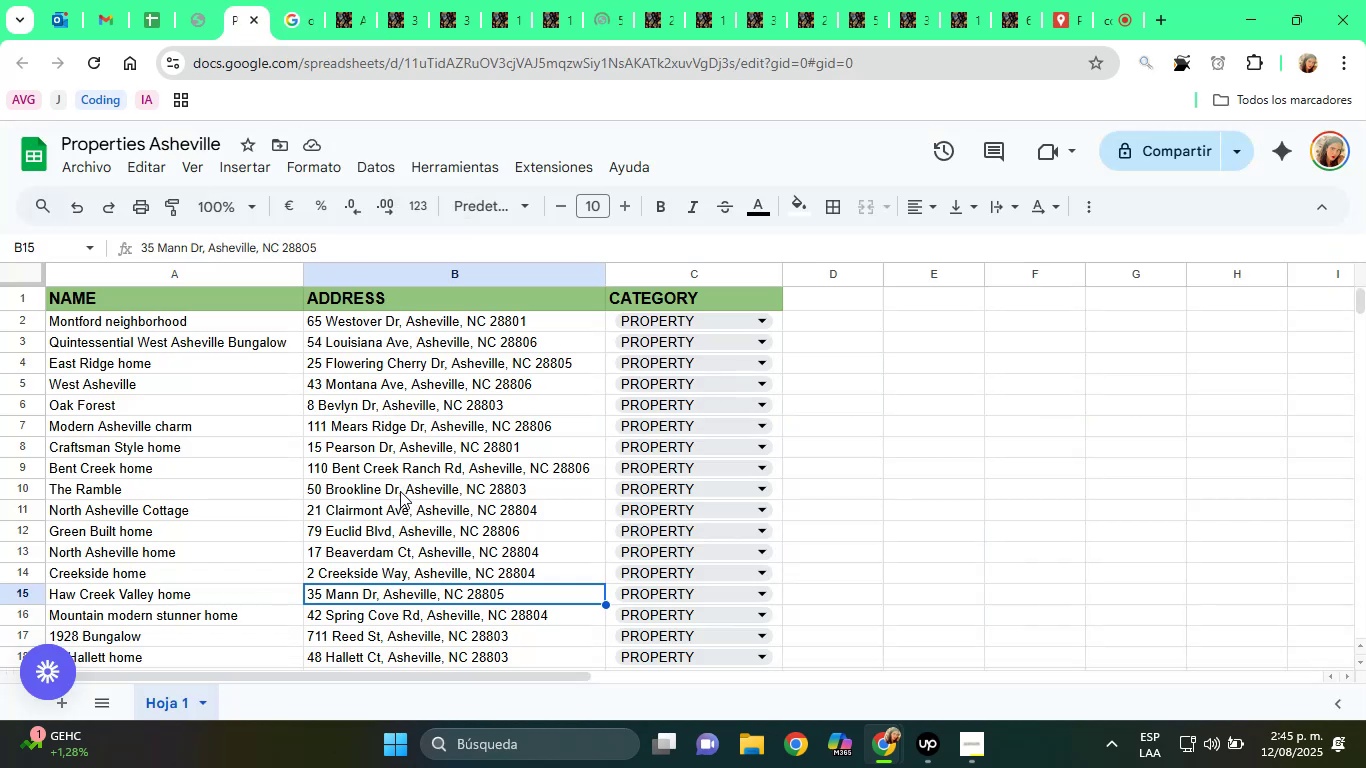 
scroll: coordinate [412, 524], scroll_direction: down, amount: 2.0
 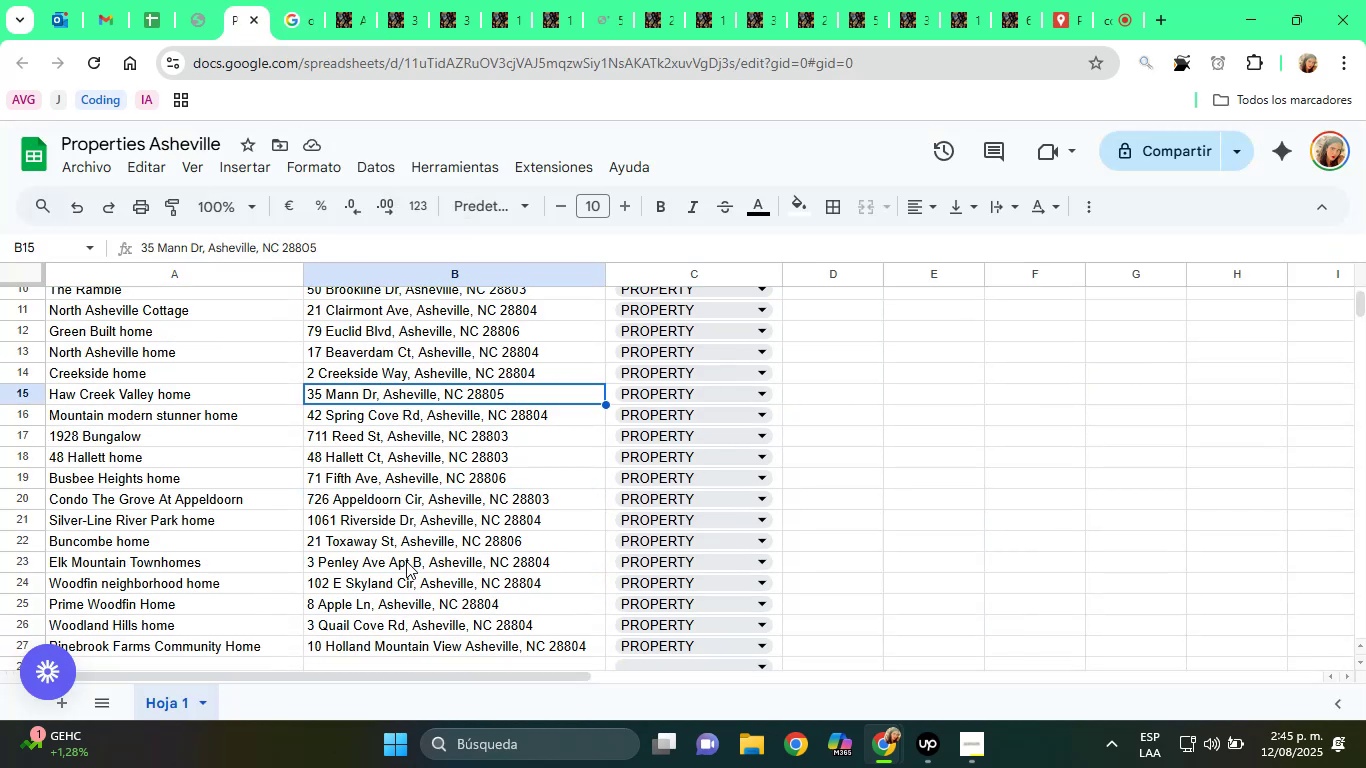 
left_click([406, 559])
 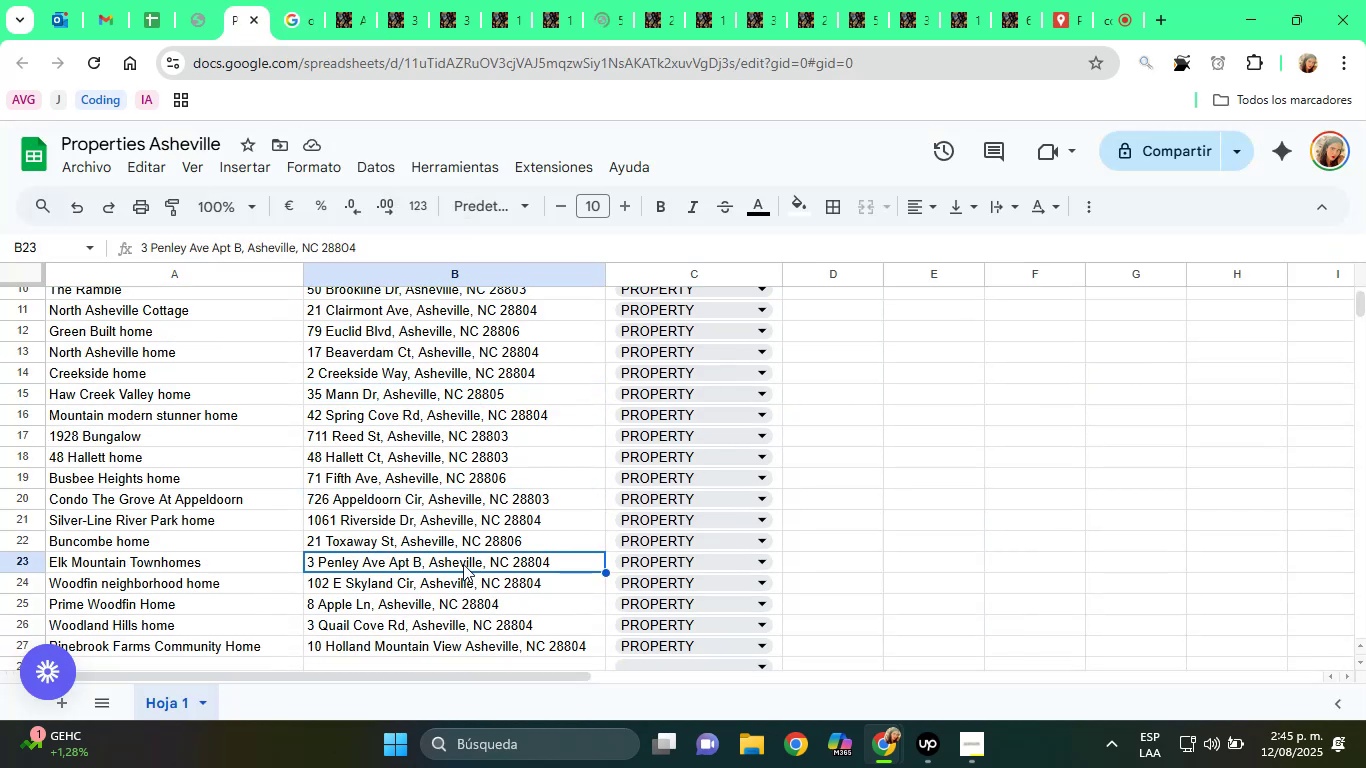 
scroll: coordinate [466, 531], scroll_direction: down, amount: 1.0
 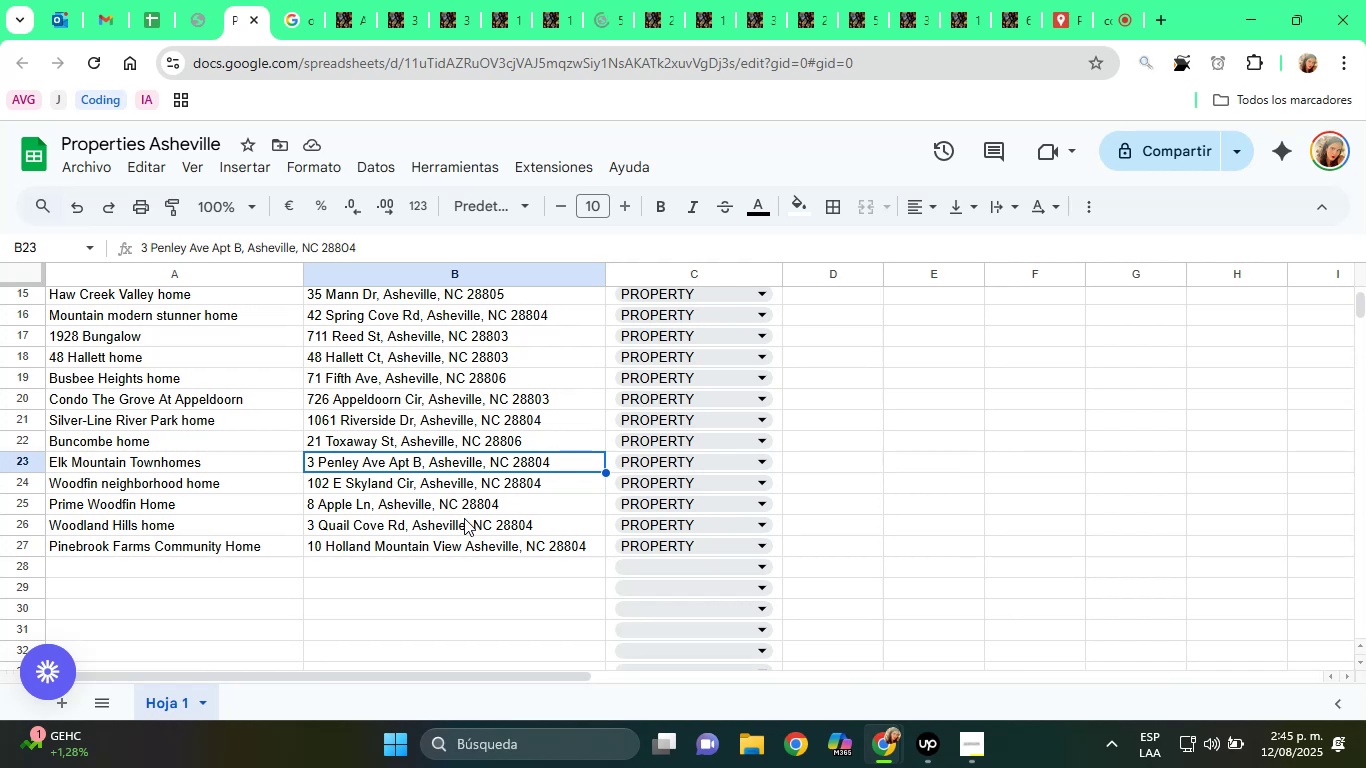 
left_click([461, 529])
 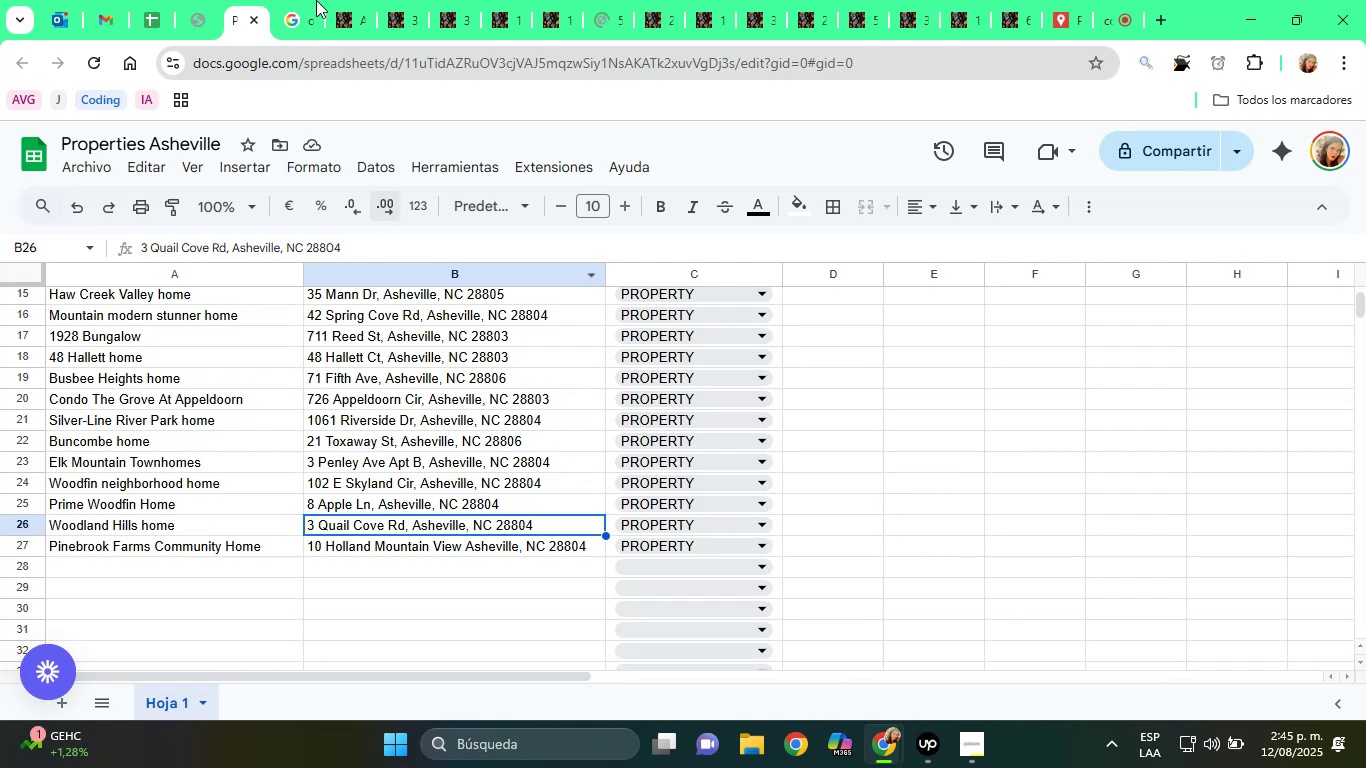 
left_click([361, 0])
 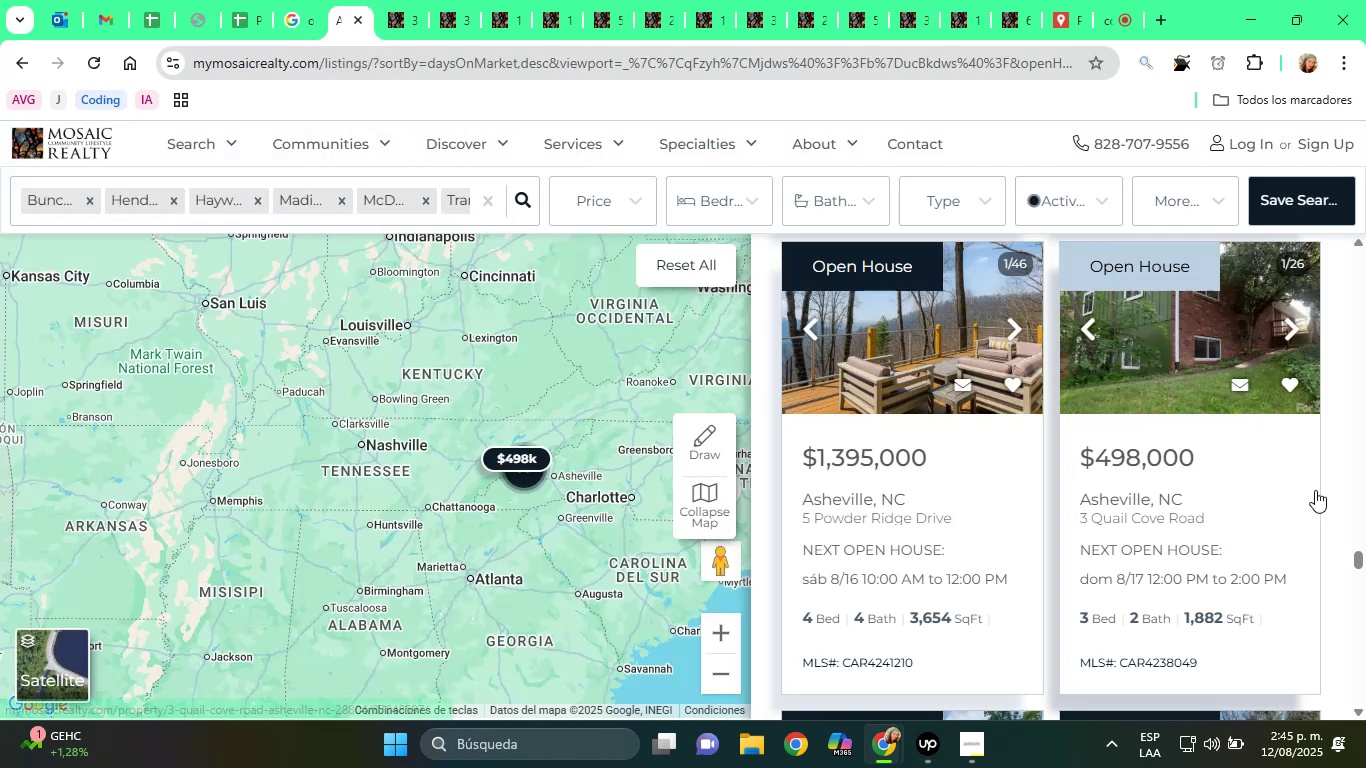 
scroll: coordinate [1170, 475], scroll_direction: down, amount: 6.0
 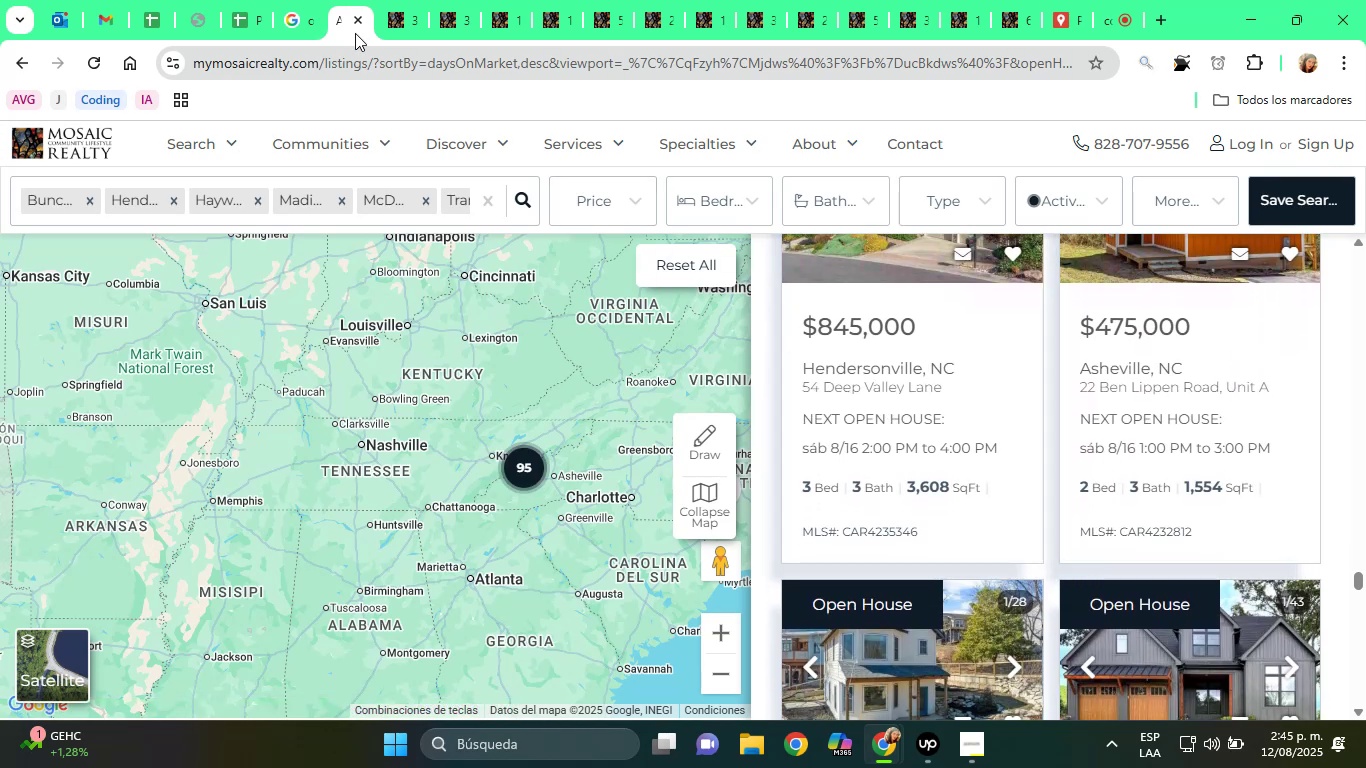 
left_click([248, 0])
 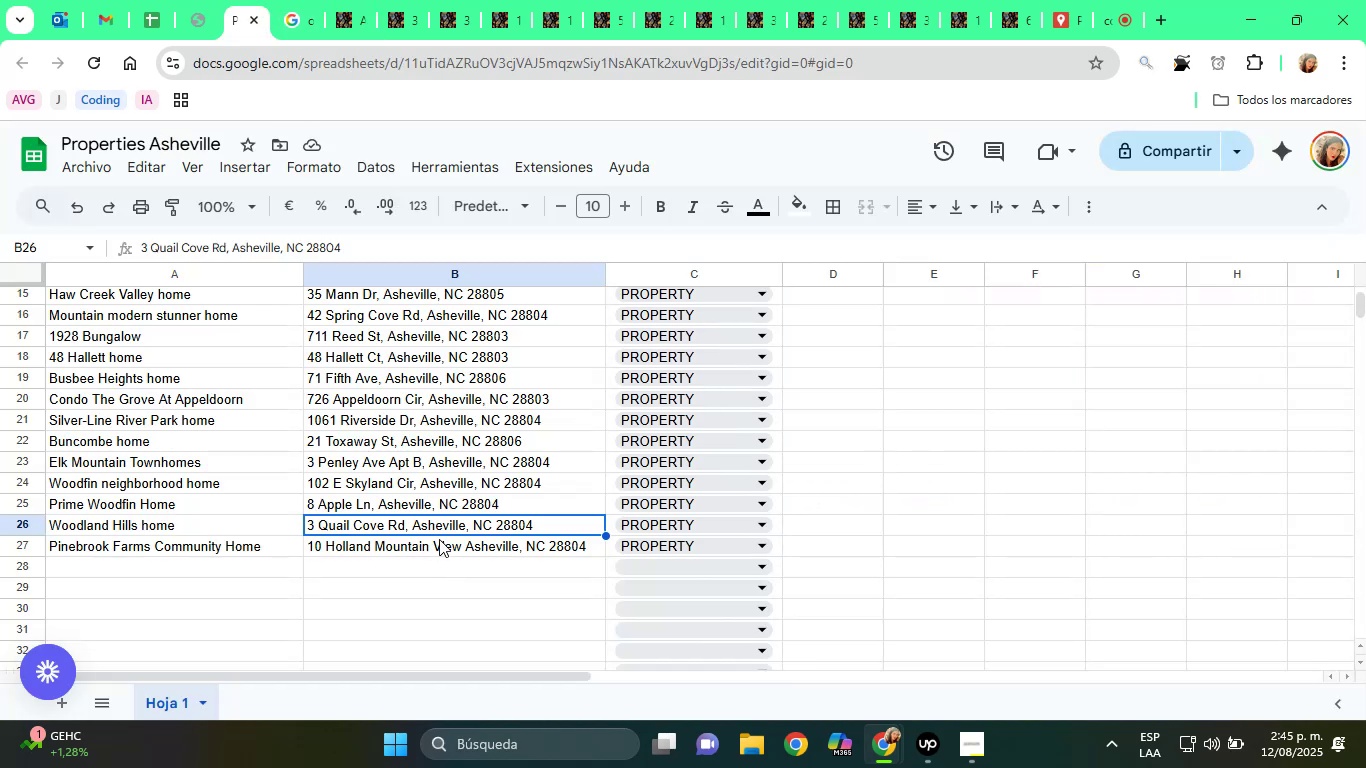 
scroll: coordinate [433, 510], scroll_direction: up, amount: 3.0
 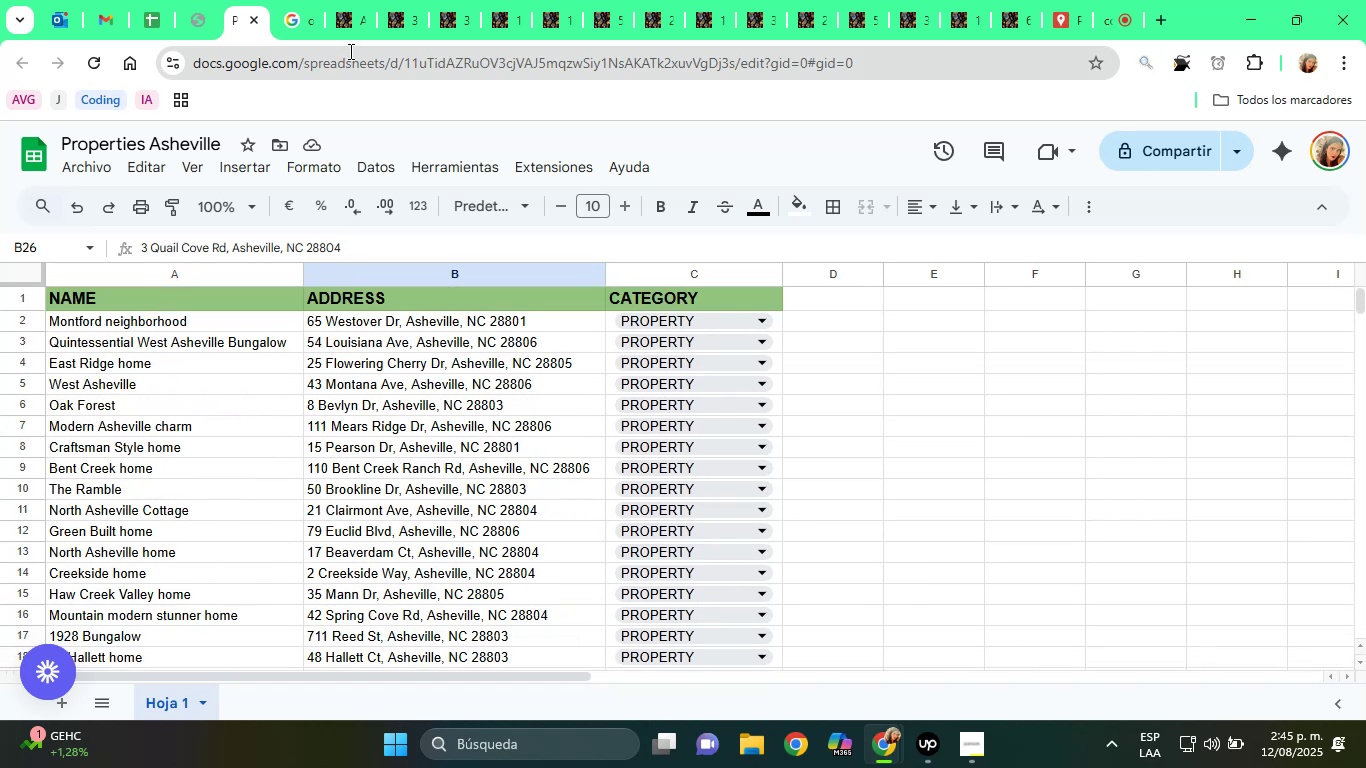 
left_click([342, 5])
 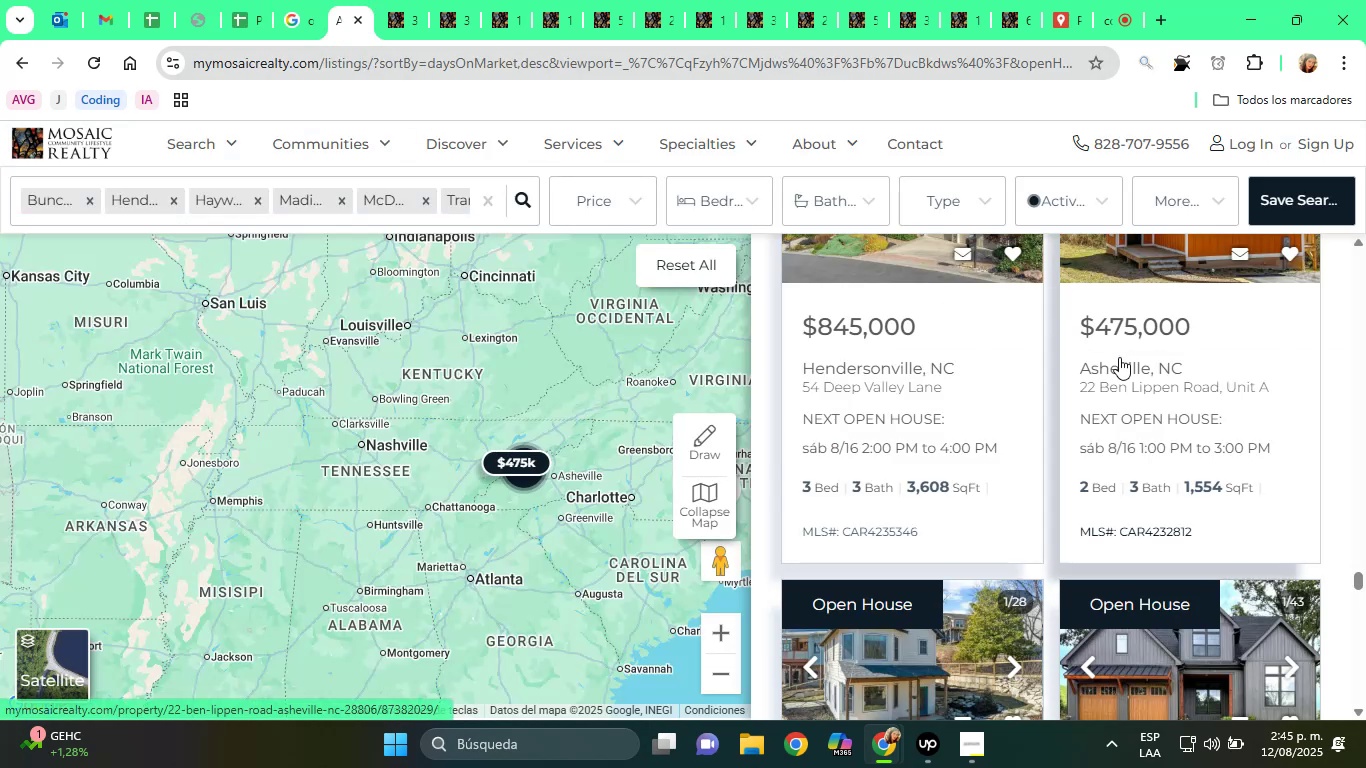 
right_click([1127, 370])
 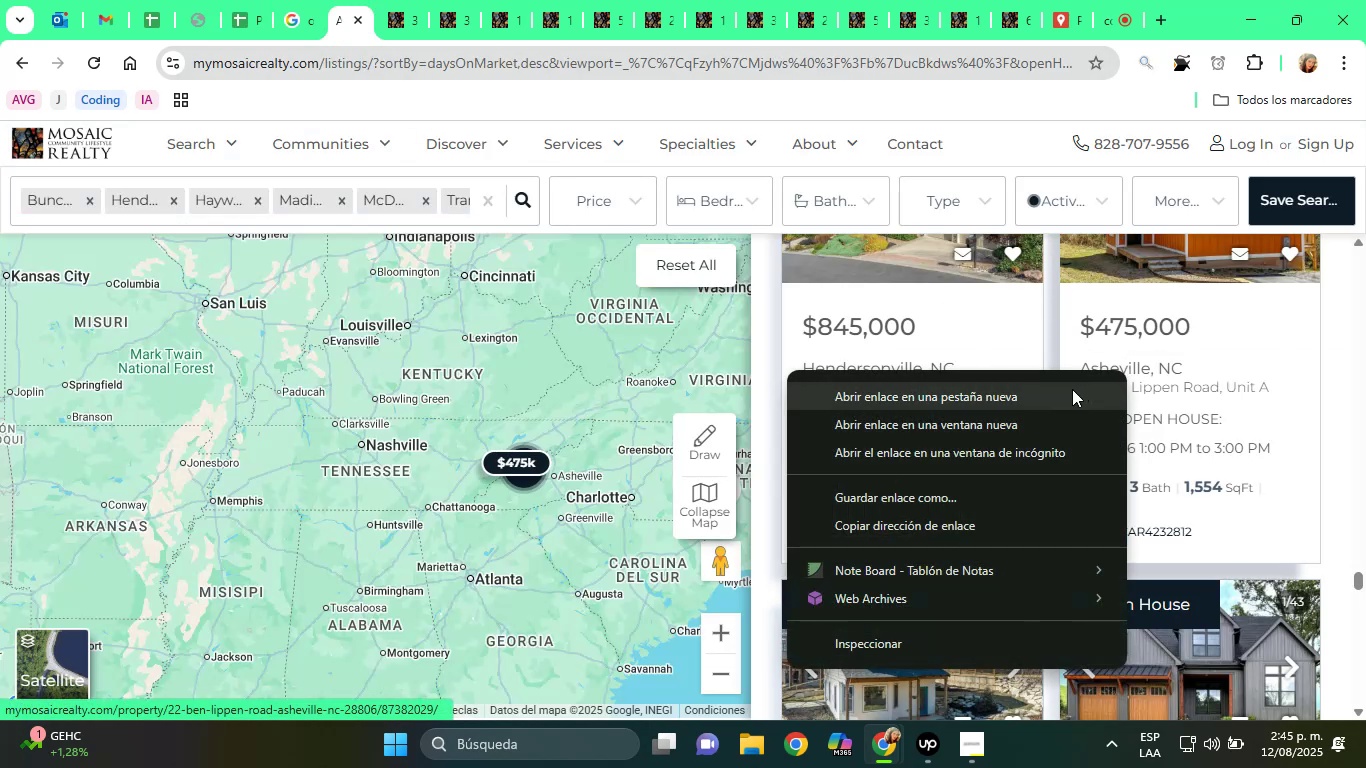 
left_click([1055, 390])
 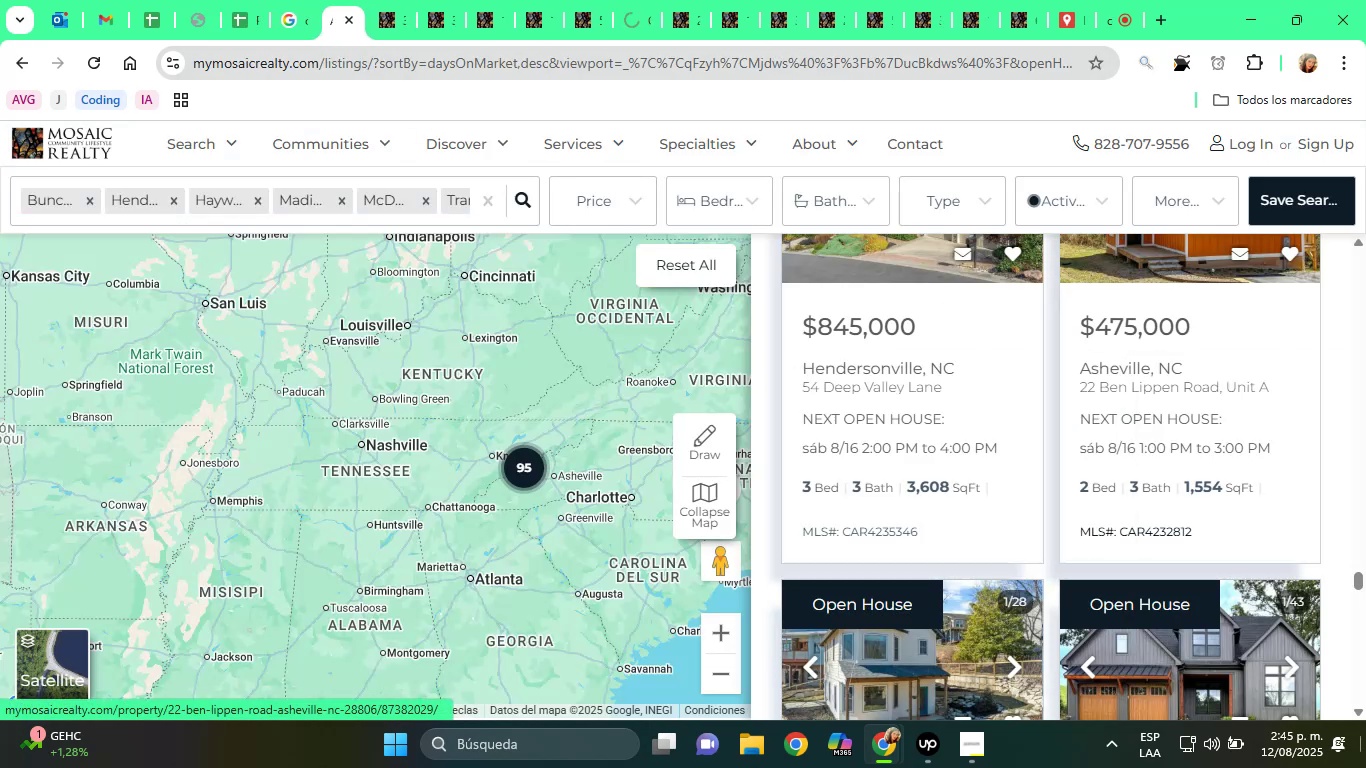 
scroll: coordinate [950, 520], scroll_direction: down, amount: 4.0
 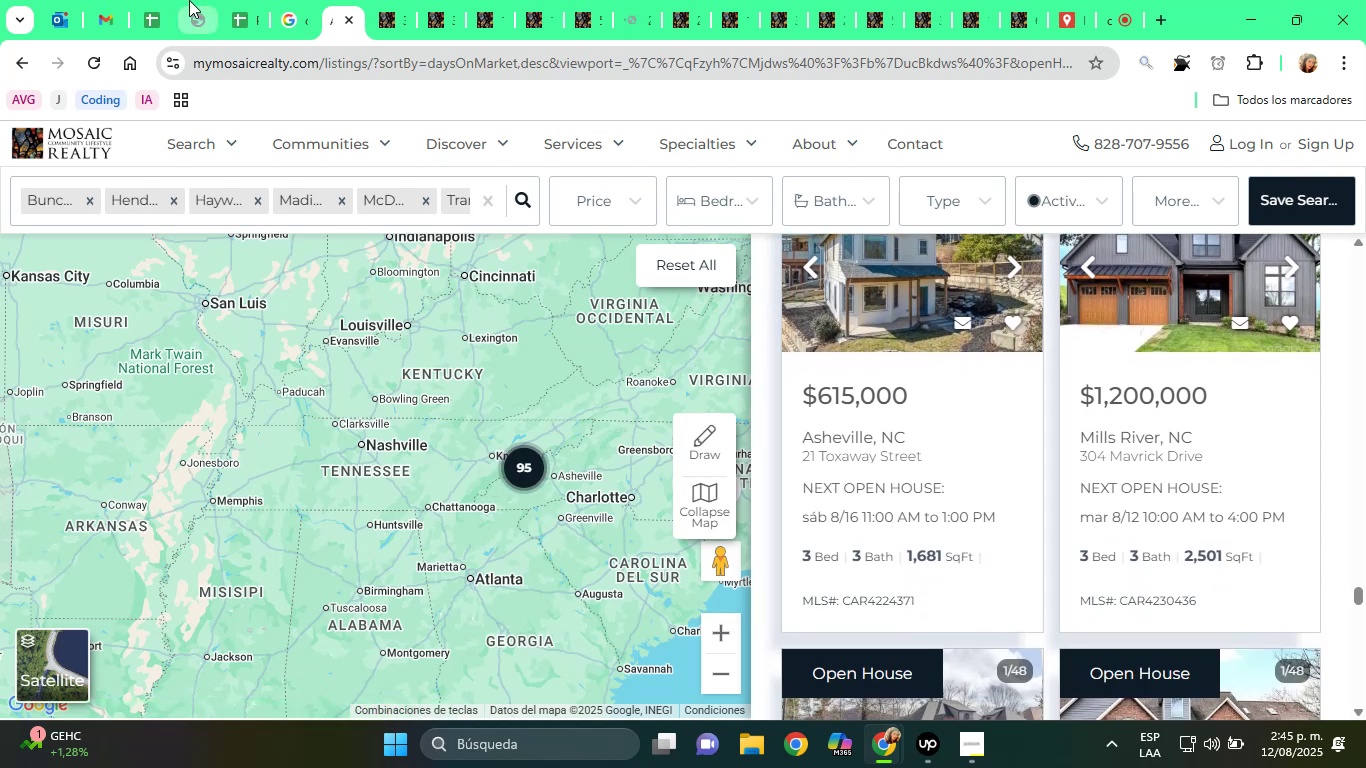 
left_click([230, 0])
 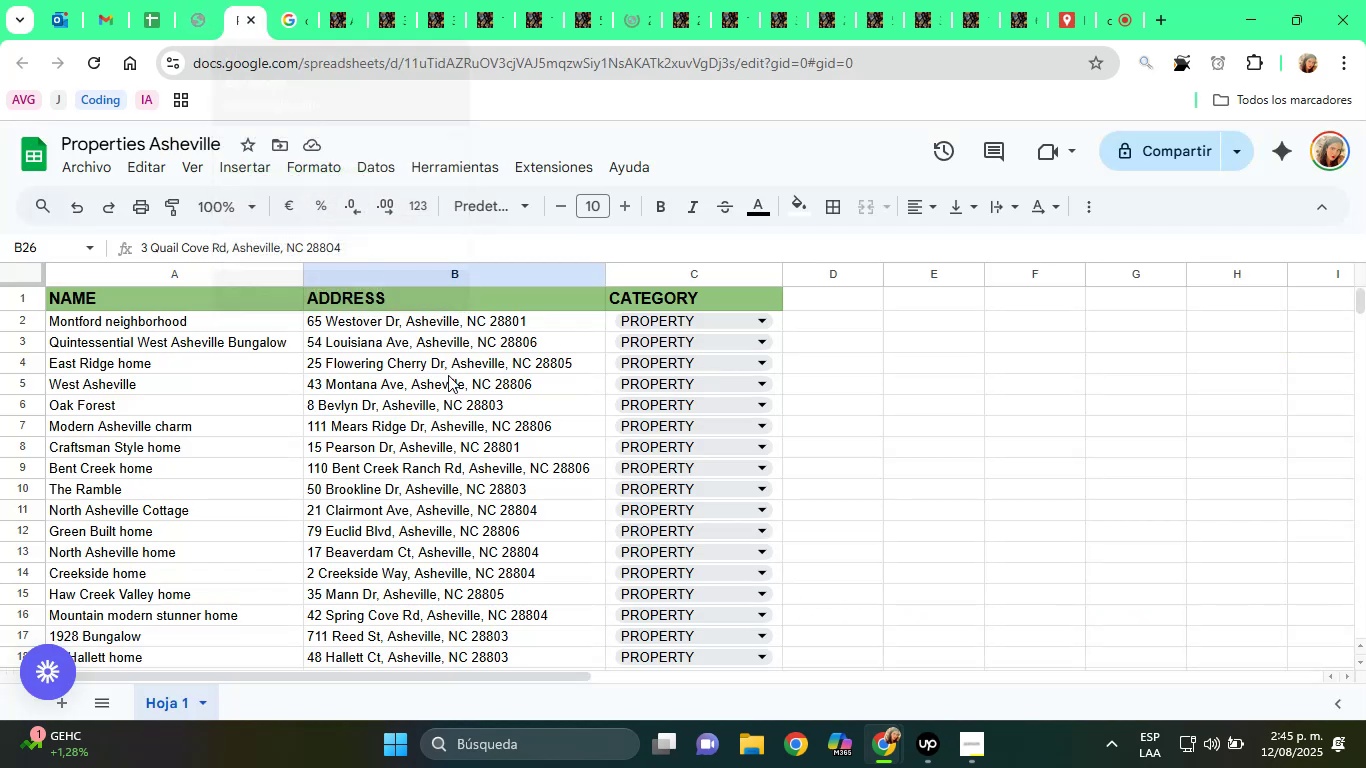 
scroll: coordinate [466, 401], scroll_direction: down, amount: 3.0
 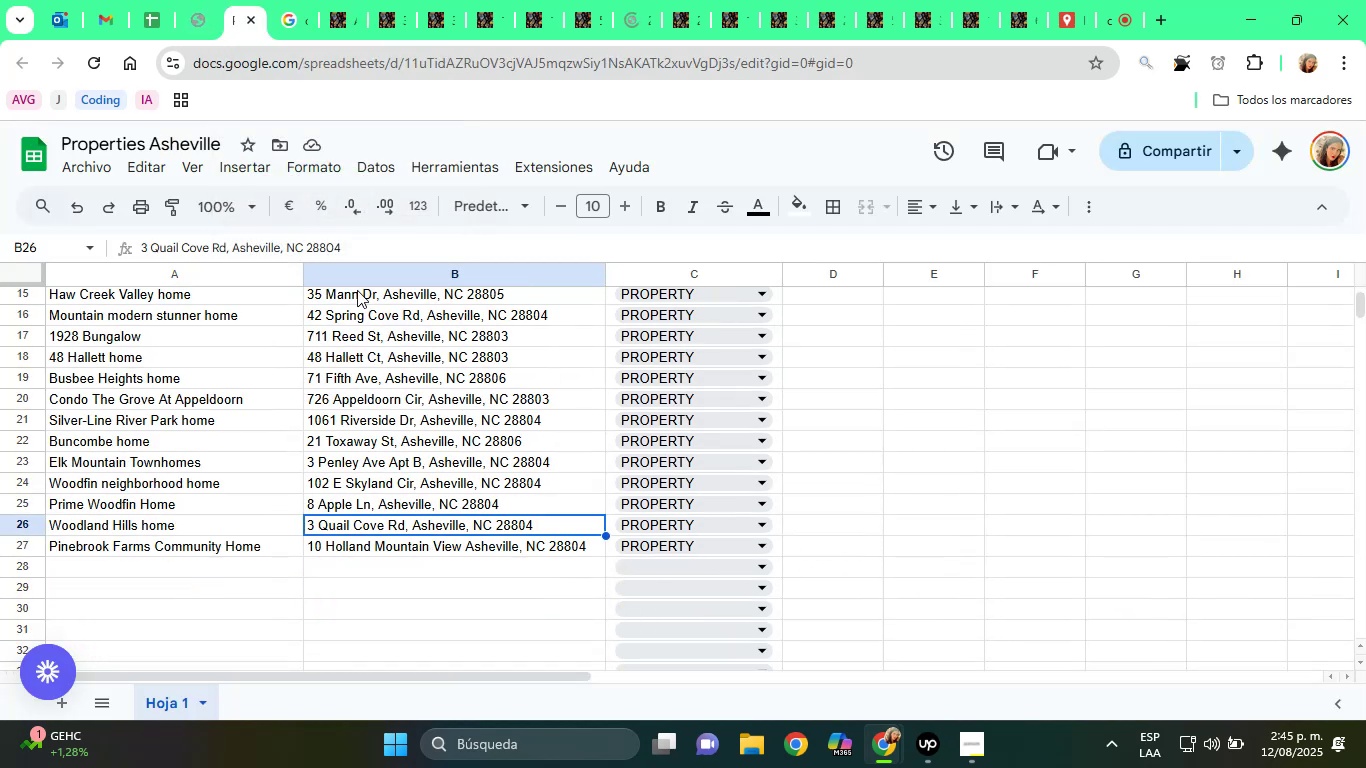 
left_click([344, 0])
 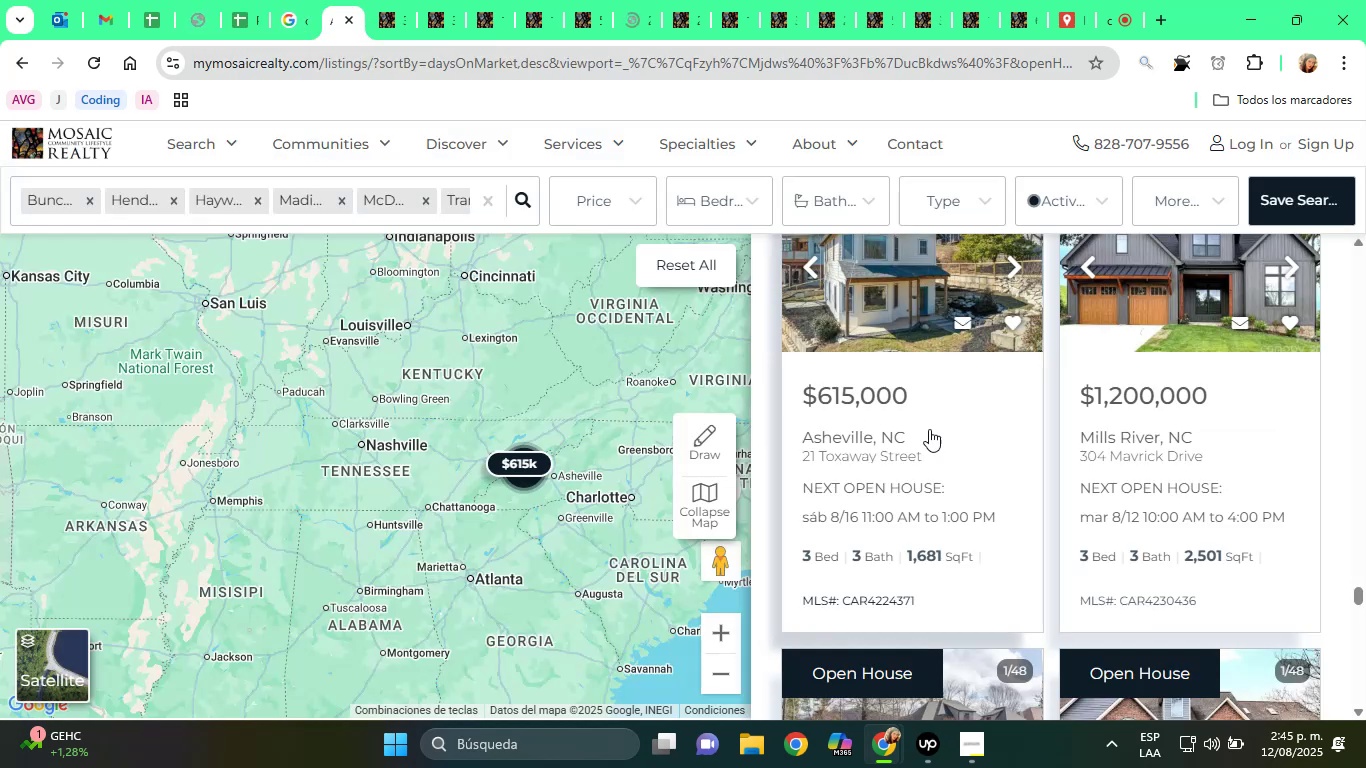 
scroll: coordinate [704, 423], scroll_direction: down, amount: 9.0
 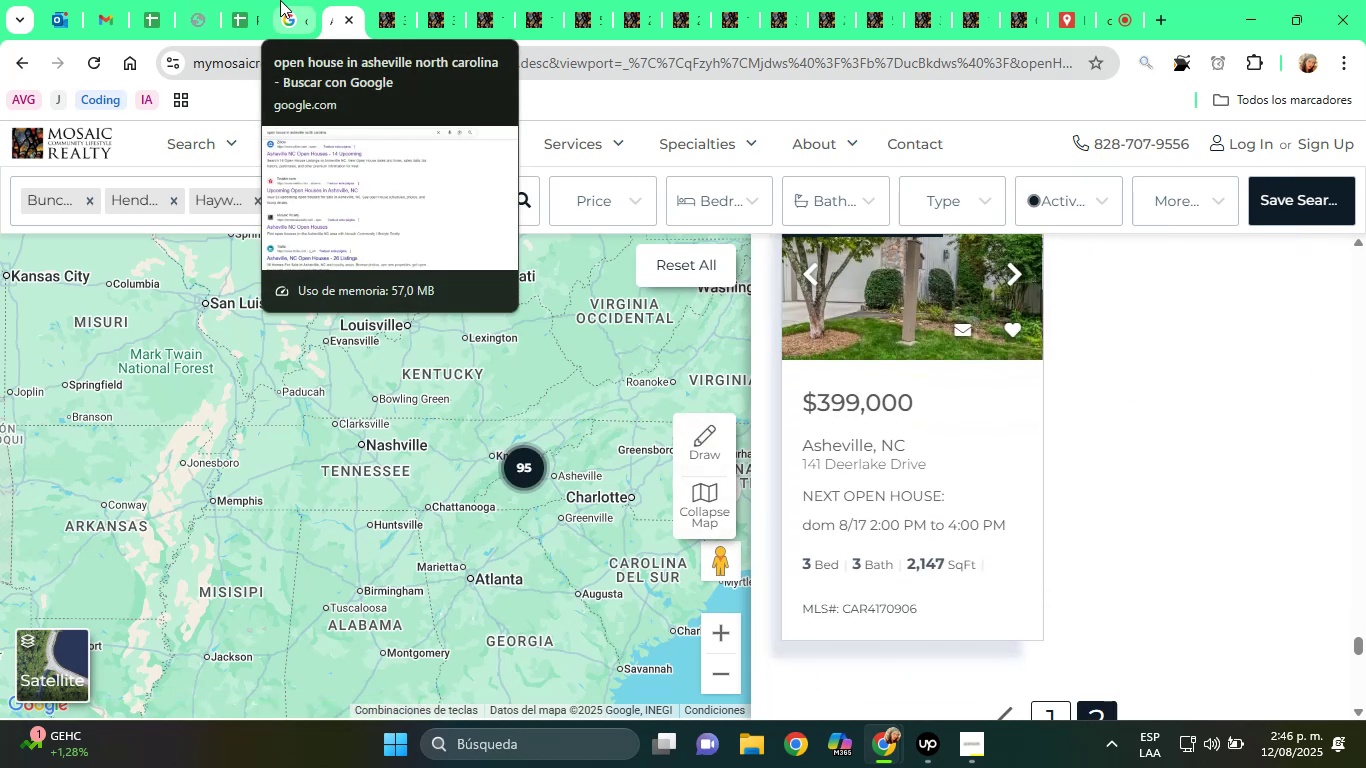 
wait(5.07)
 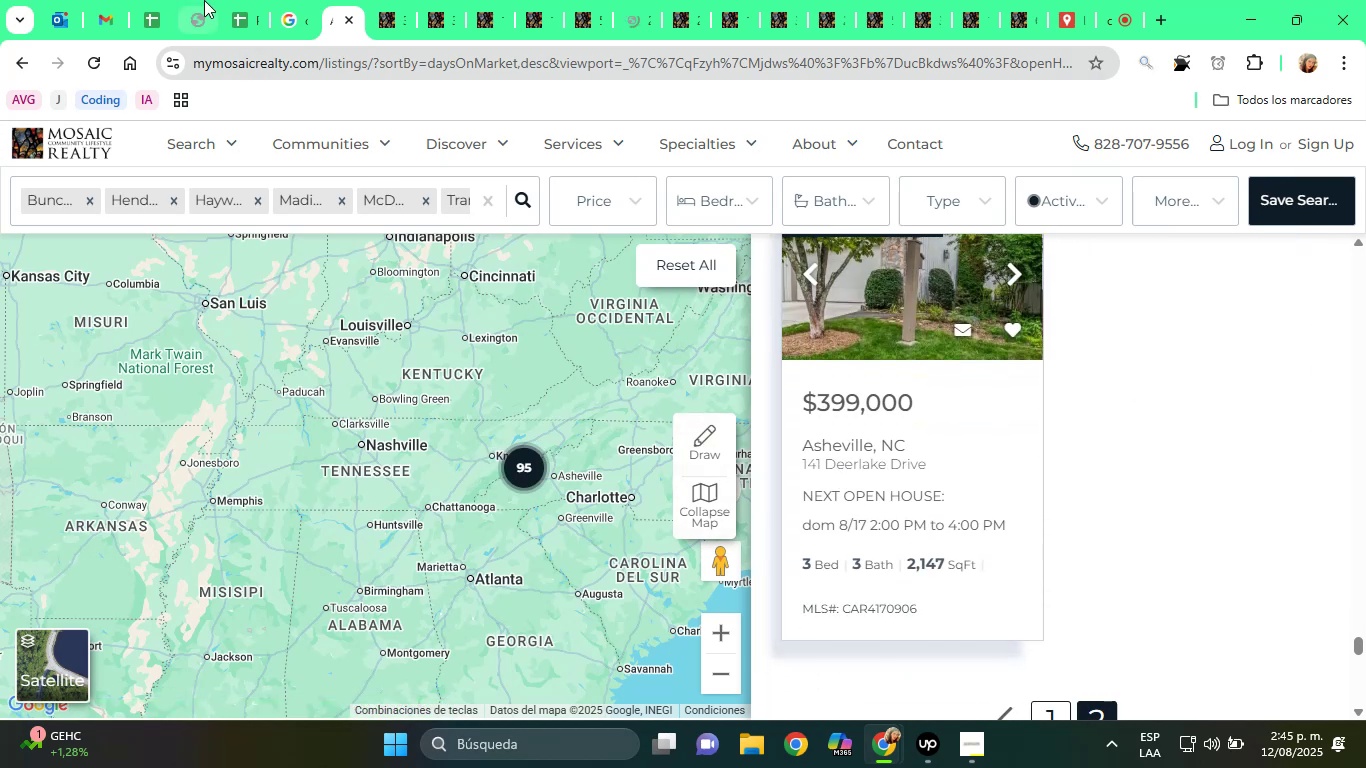 
left_click([280, 0])
 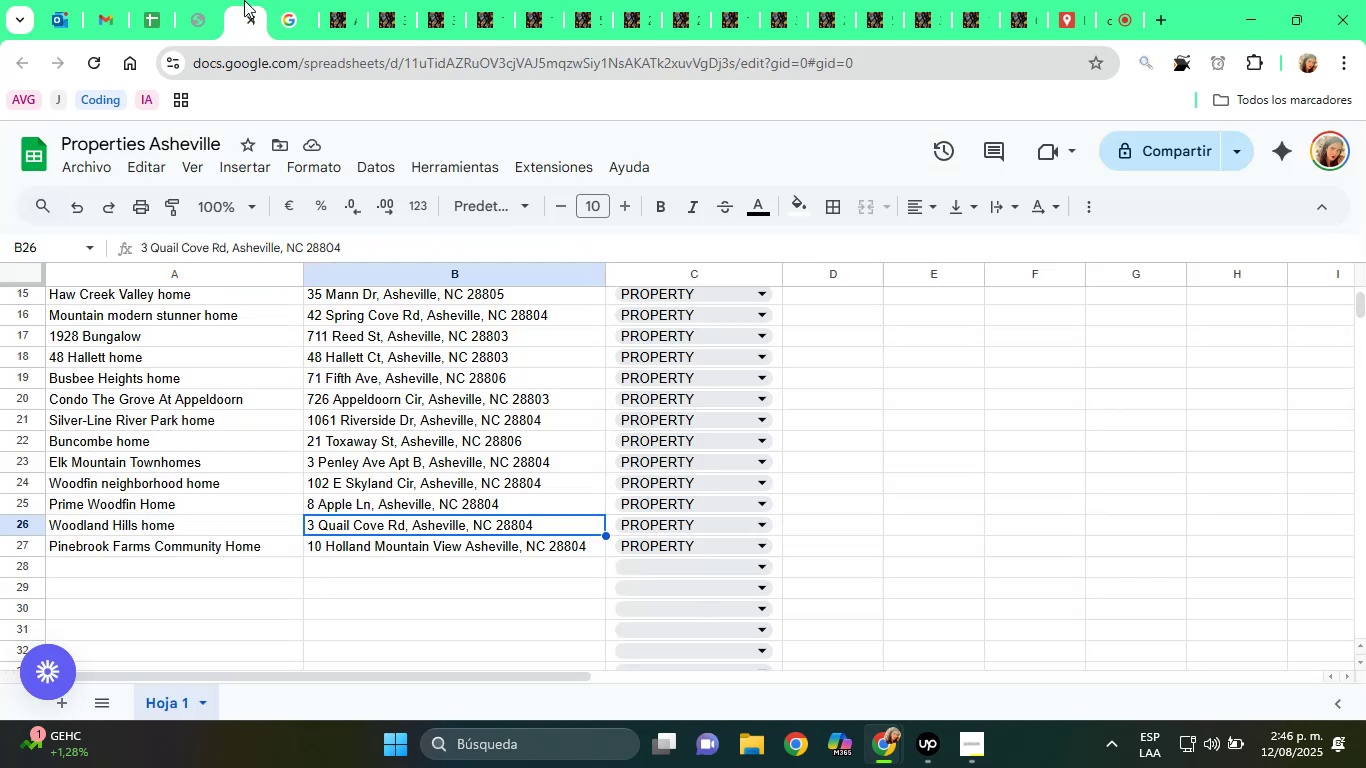 
left_click([244, 0])
 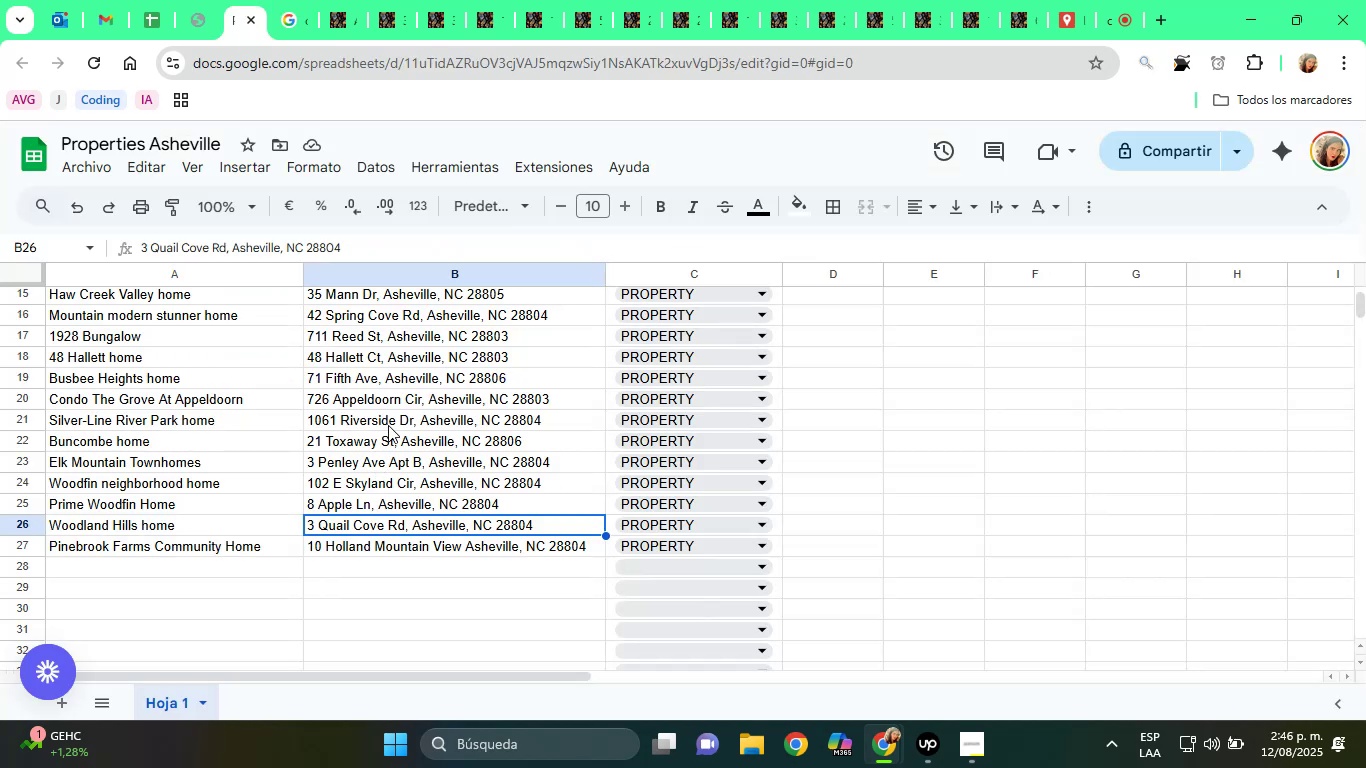 
scroll: coordinate [388, 425], scroll_direction: up, amount: 2.0
 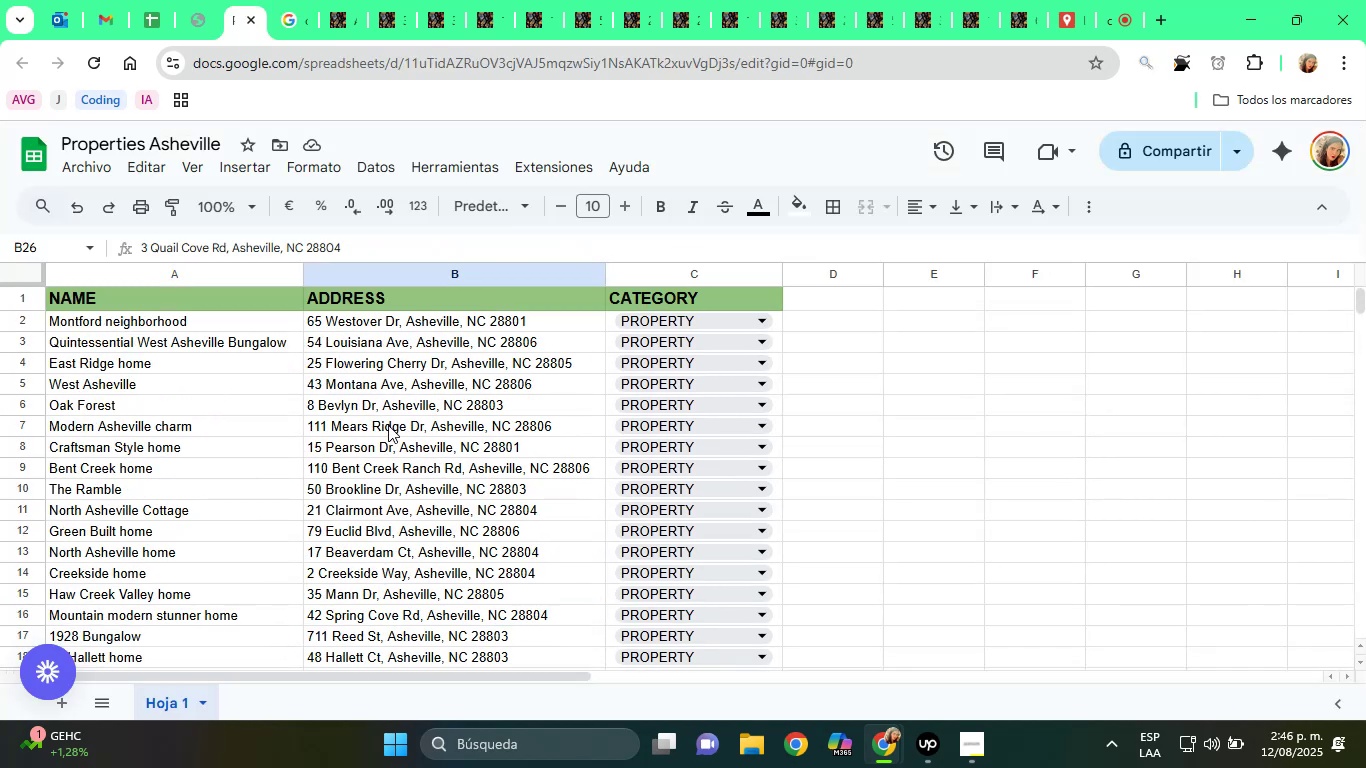 
scroll: coordinate [388, 425], scroll_direction: down, amount: 3.0
 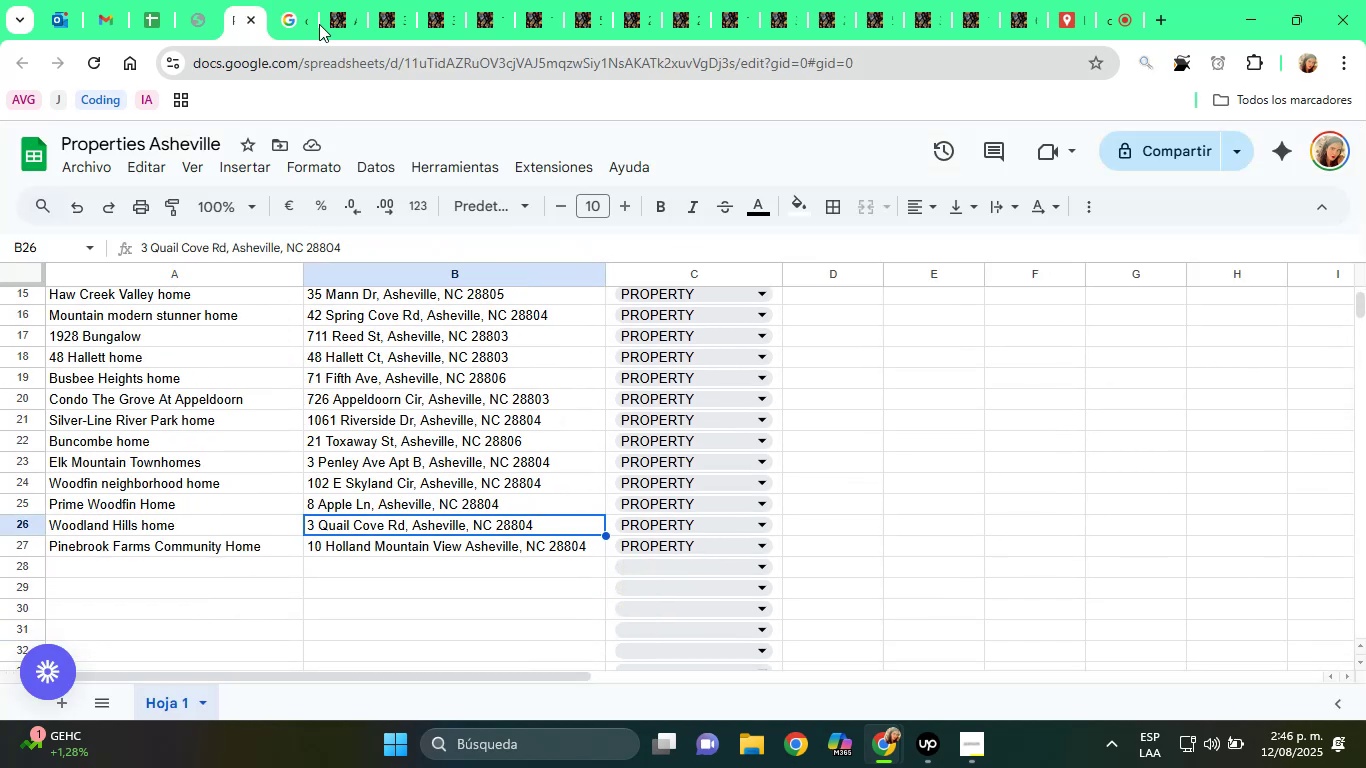 
left_click([336, 0])
 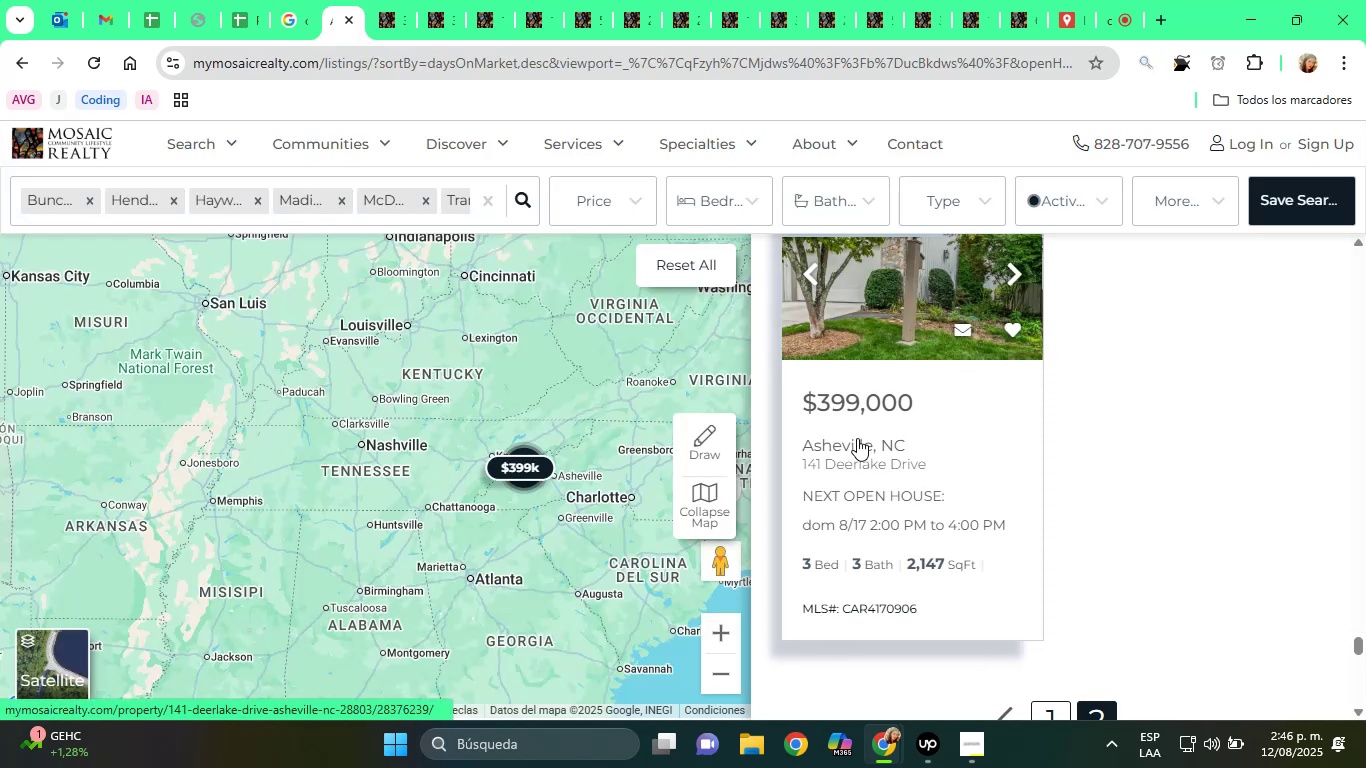 
left_click([857, 438])
 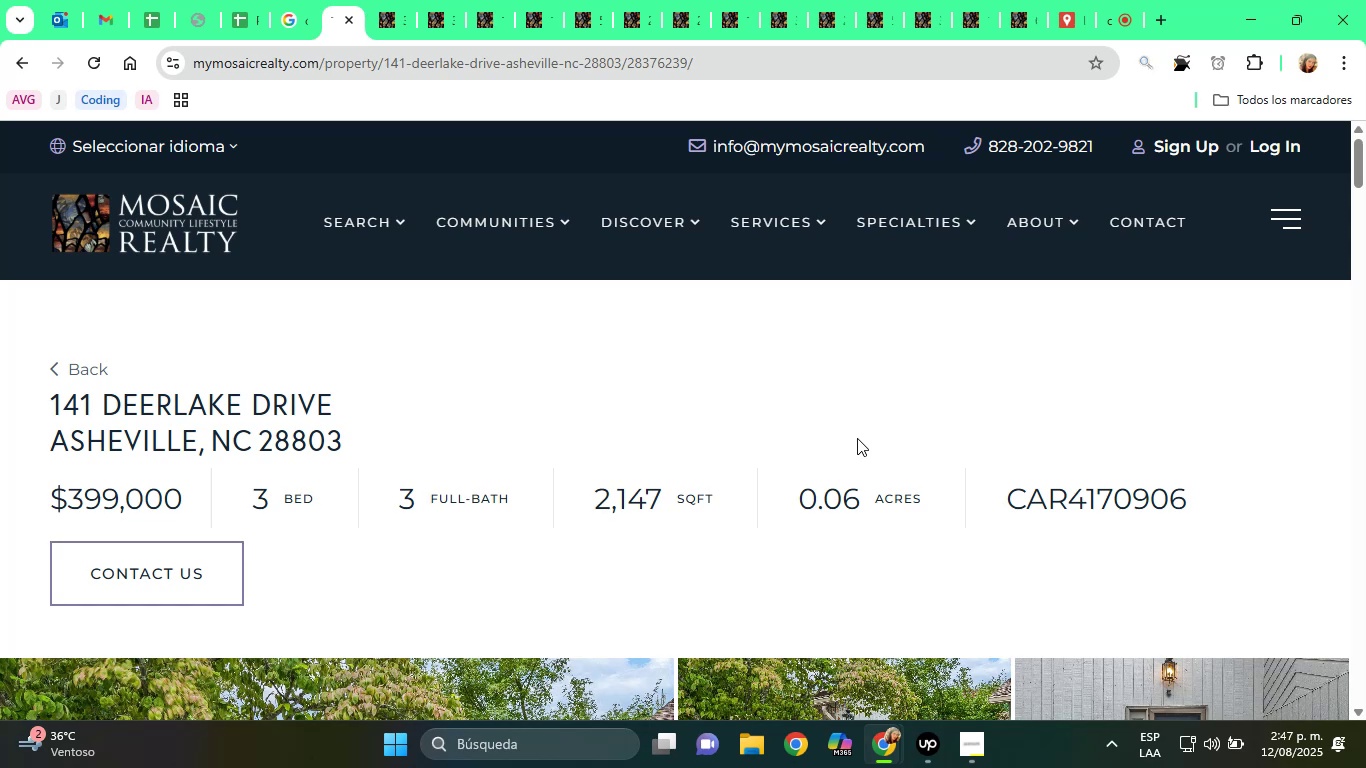 
wait(107.07)
 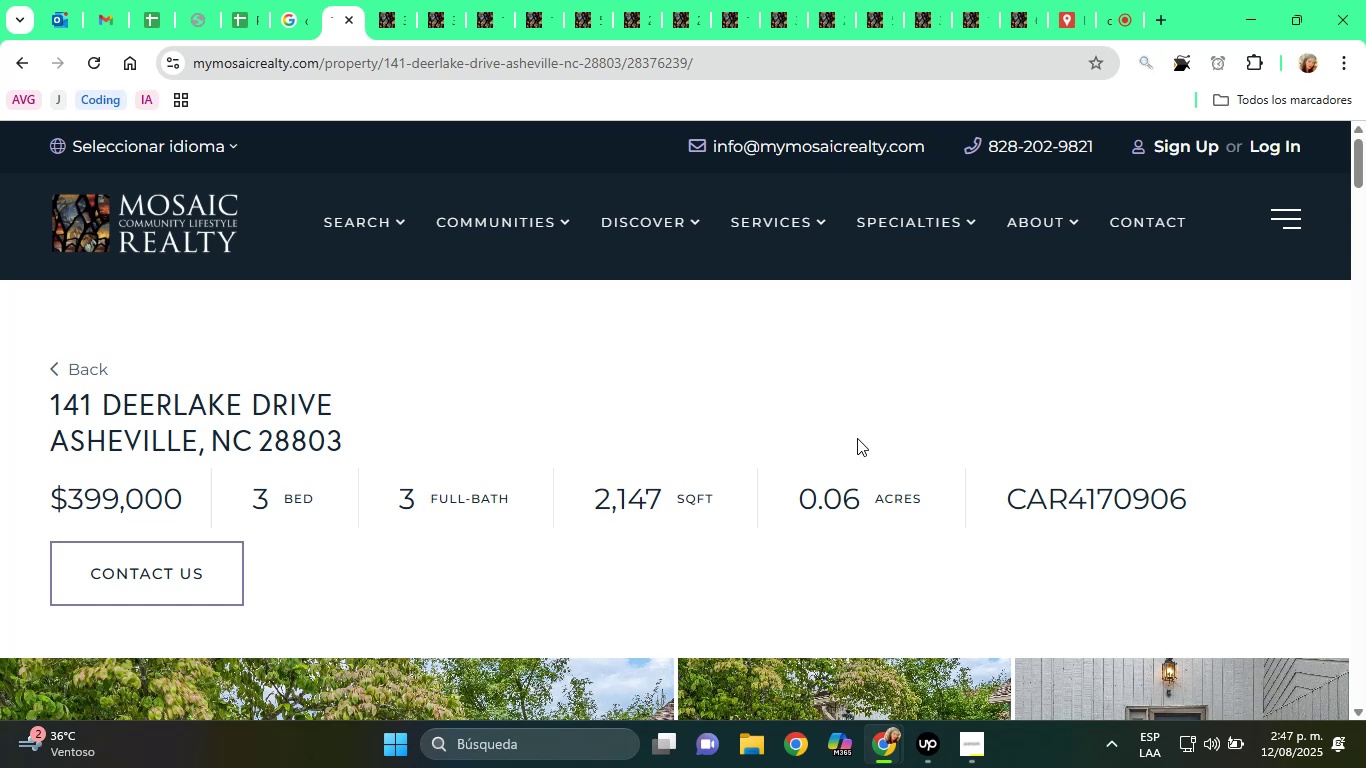 
scroll: coordinate [717, 470], scroll_direction: down, amount: 10.0
 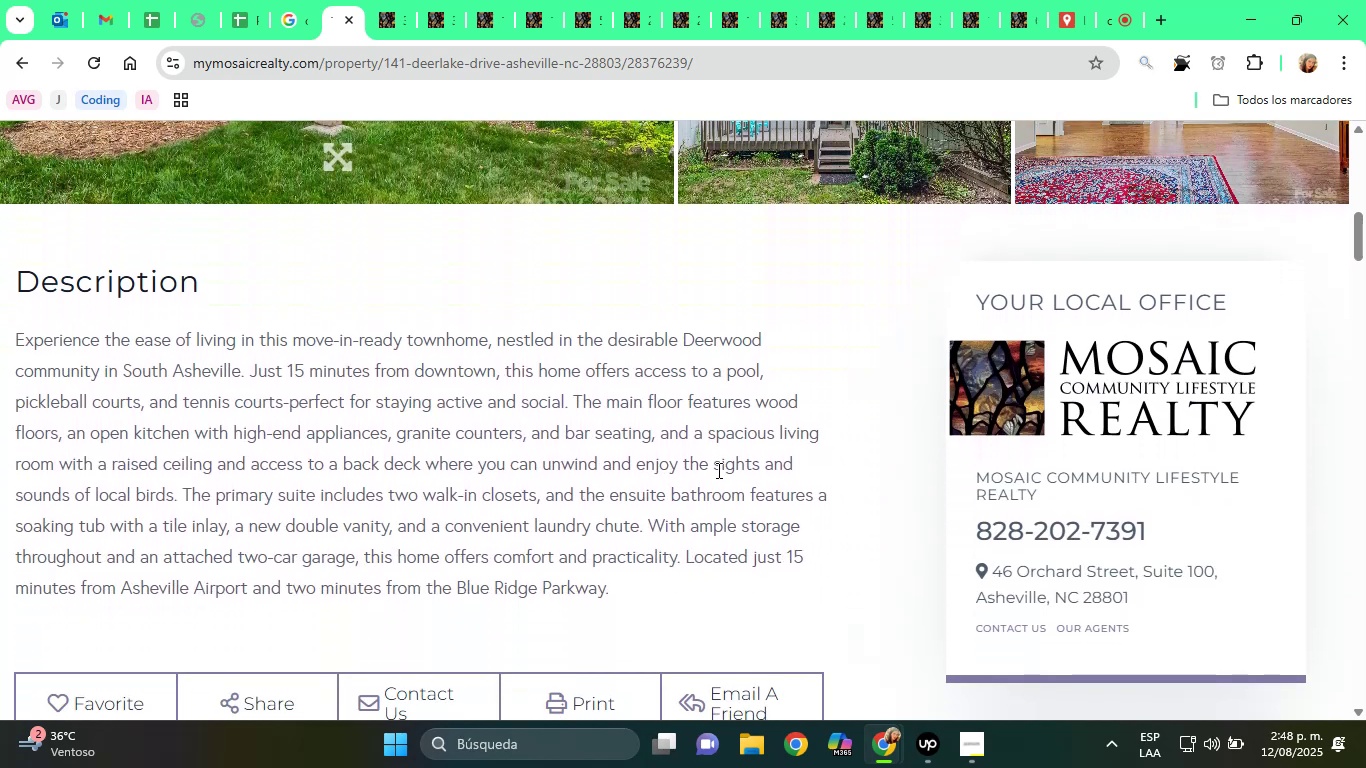 
scroll: coordinate [717, 470], scroll_direction: down, amount: 4.0
 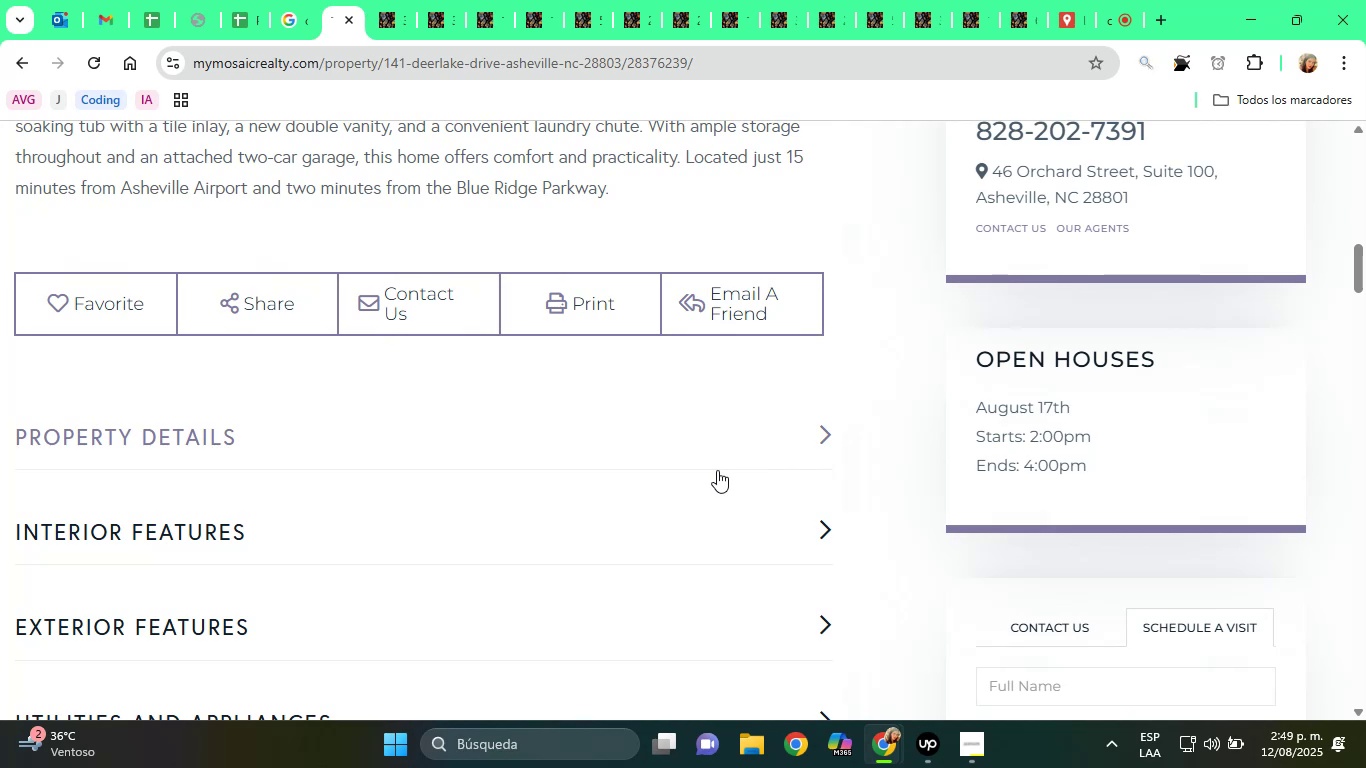 
wait(90.09)
 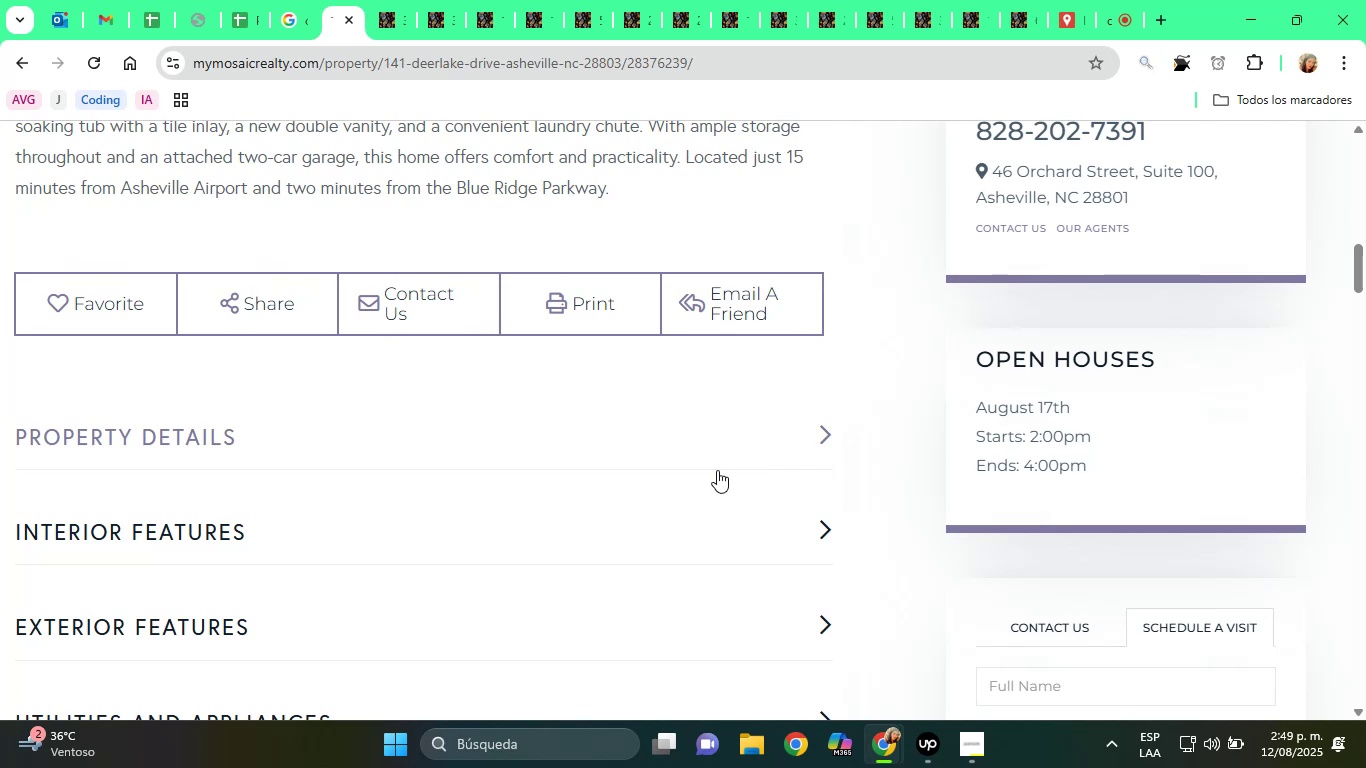 
scroll: coordinate [436, 474], scroll_direction: down, amount: 16.0
 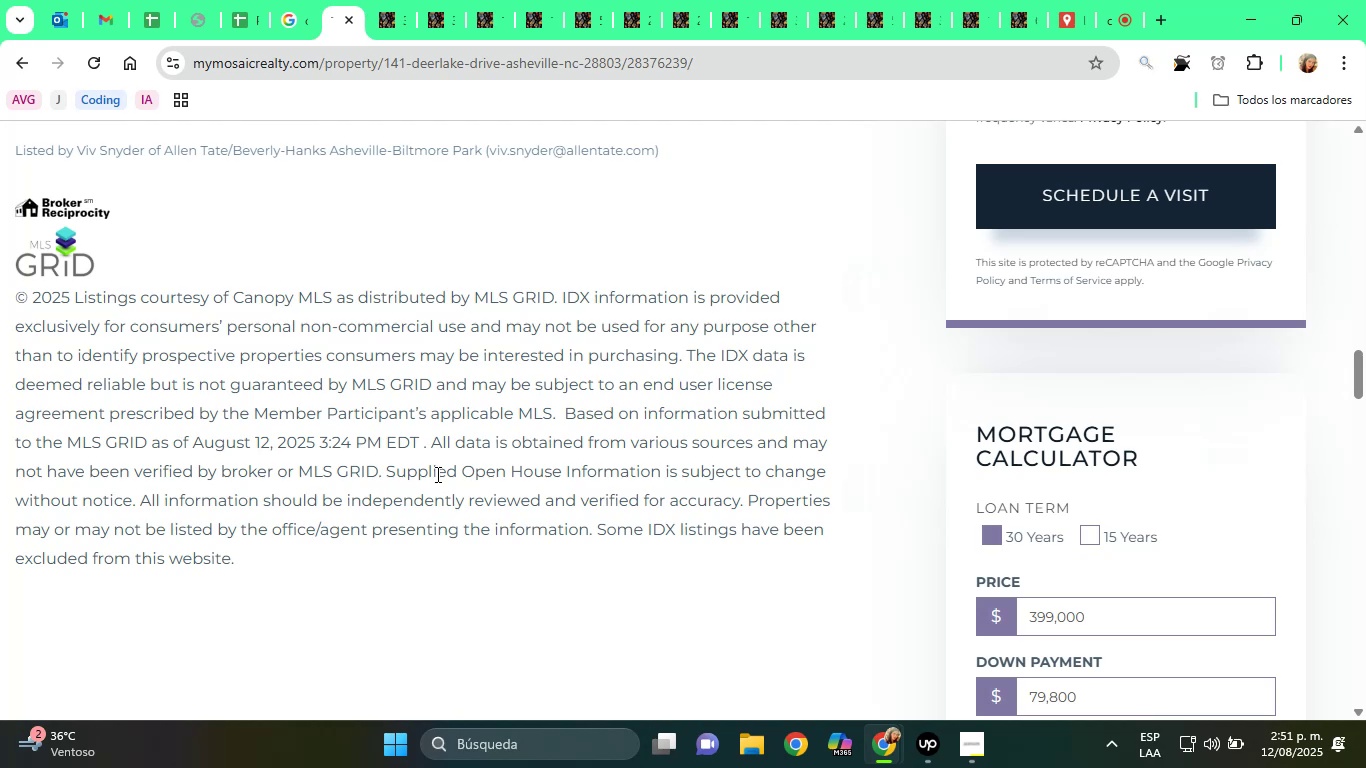 
wait(102.1)
 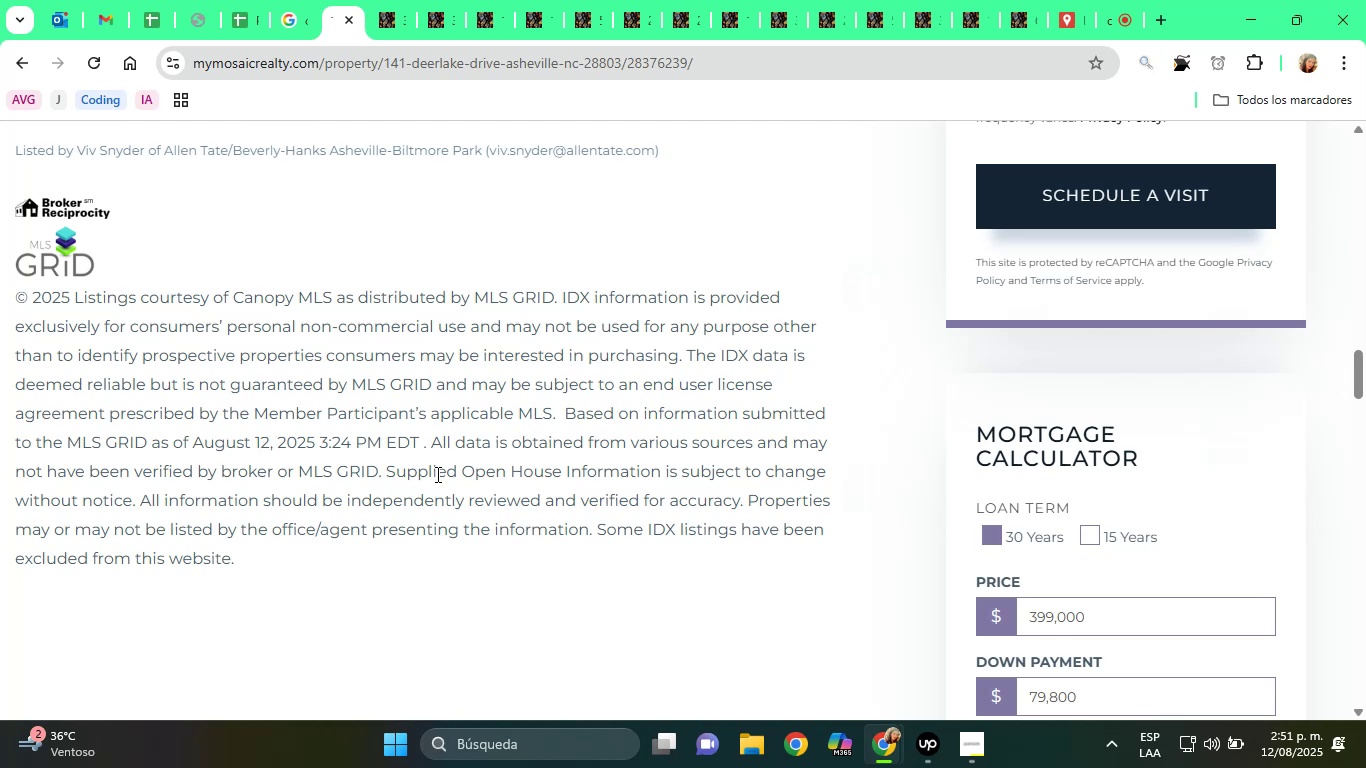 
scroll: coordinate [157, 396], scroll_direction: up, amount: 26.0
 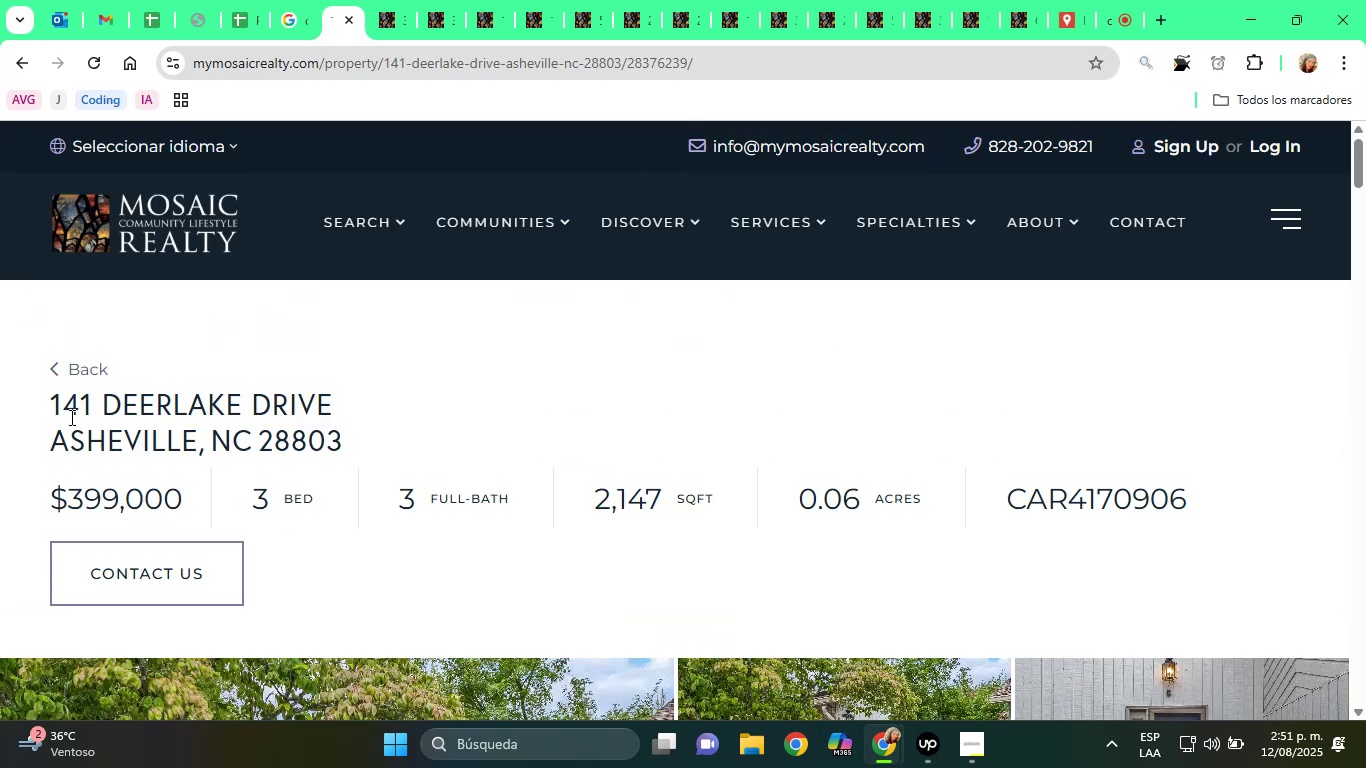 
left_click_drag(start_coordinate=[51, 403], to_coordinate=[351, 441])
 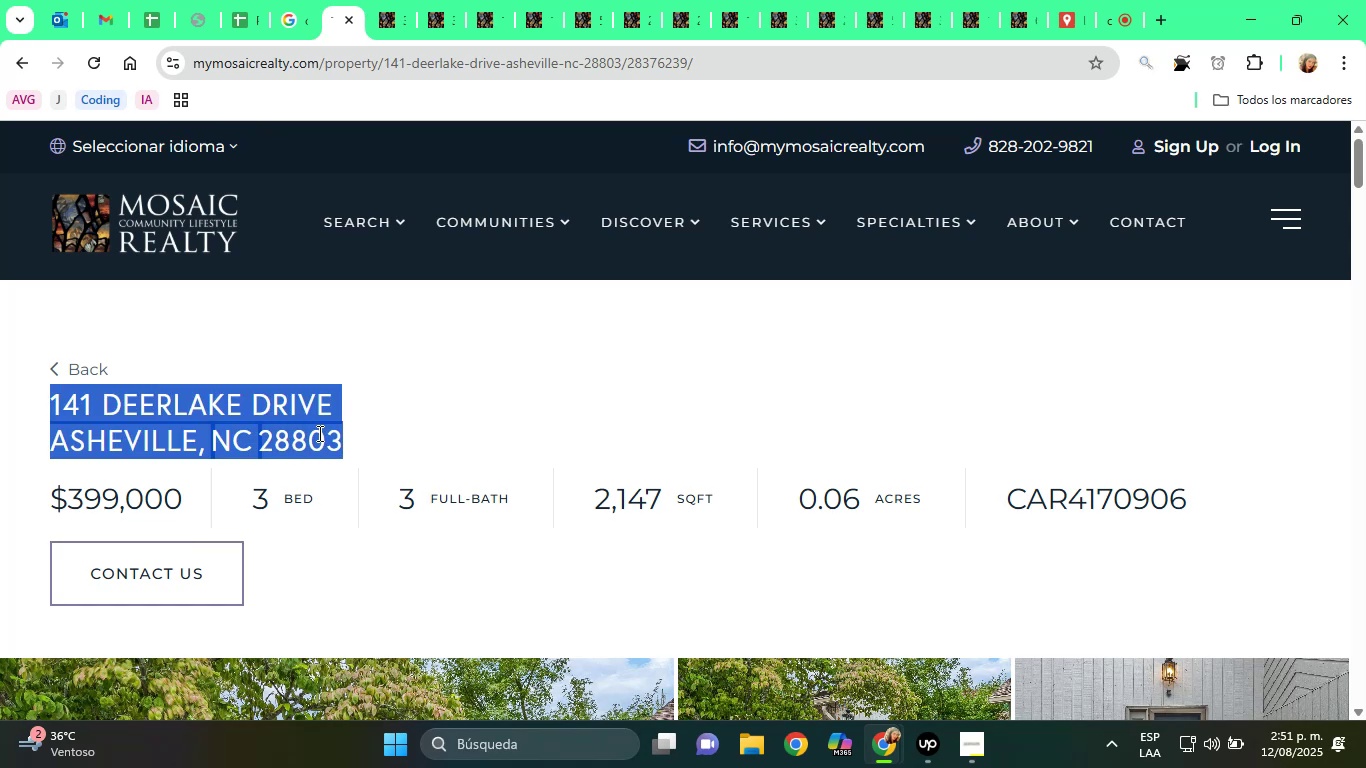 
right_click([318, 433])
 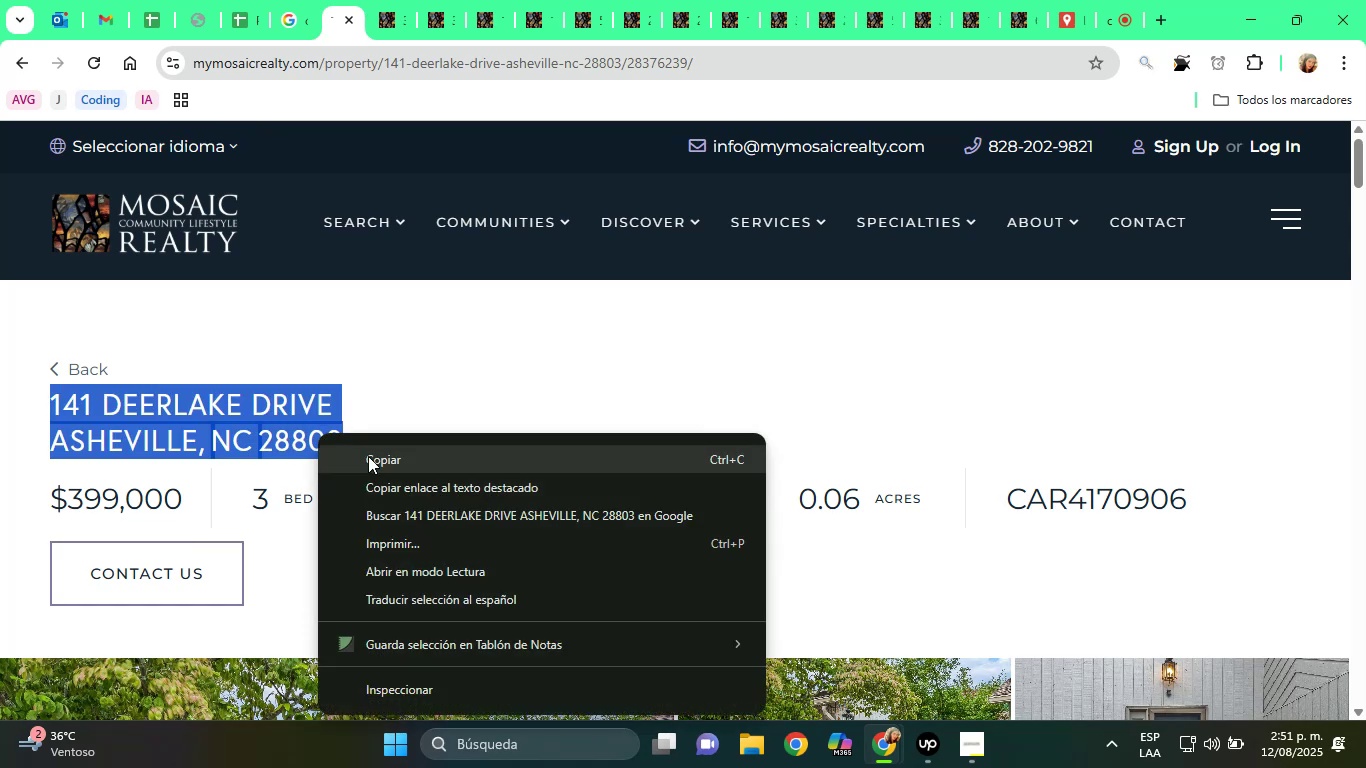 
left_click([368, 456])
 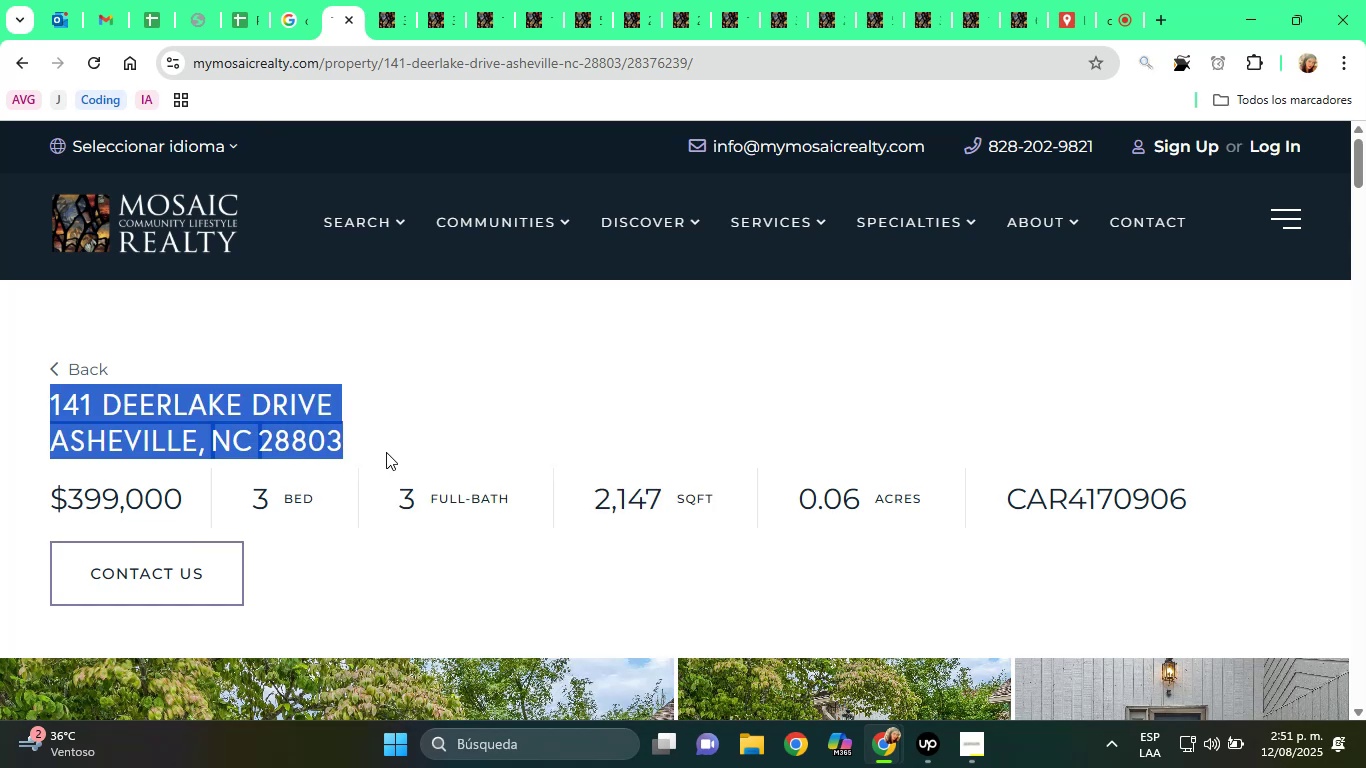 
wait(8.99)
 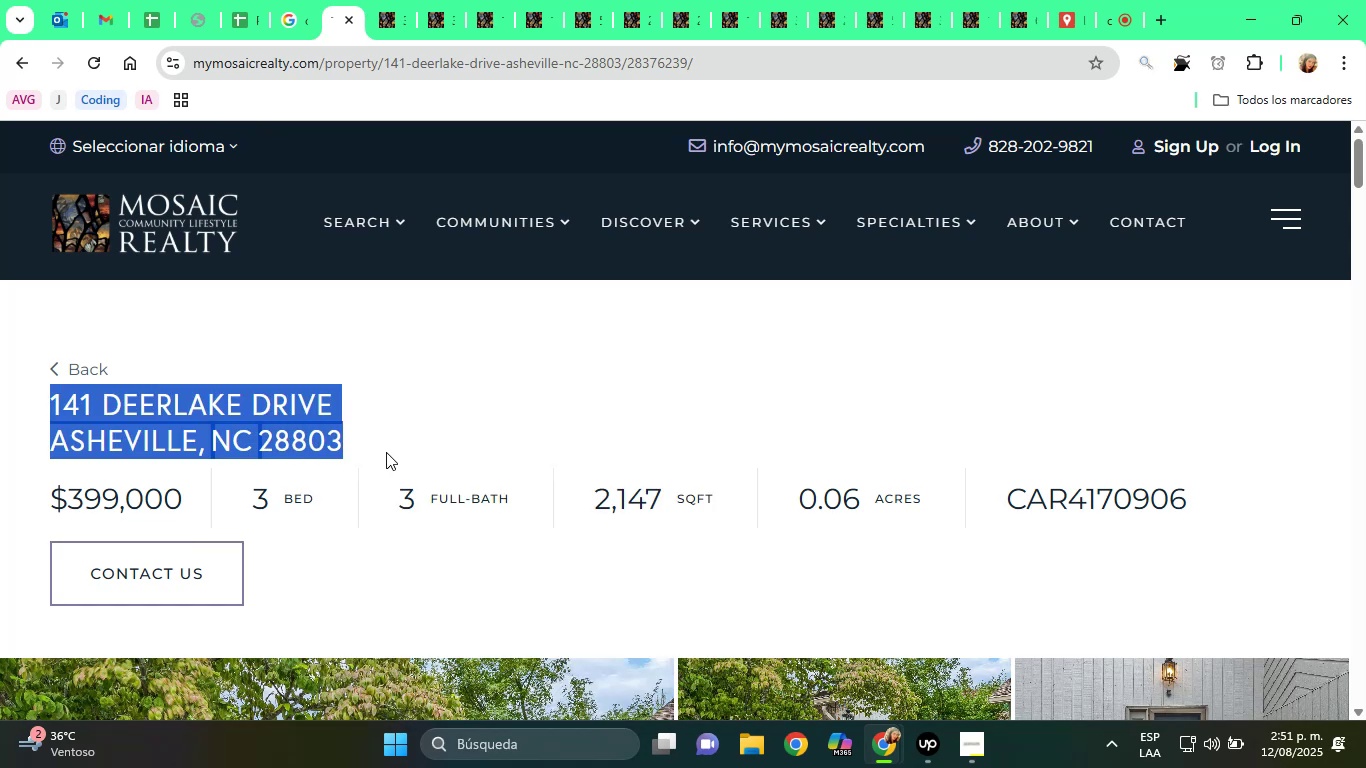 
left_click([247, 0])
 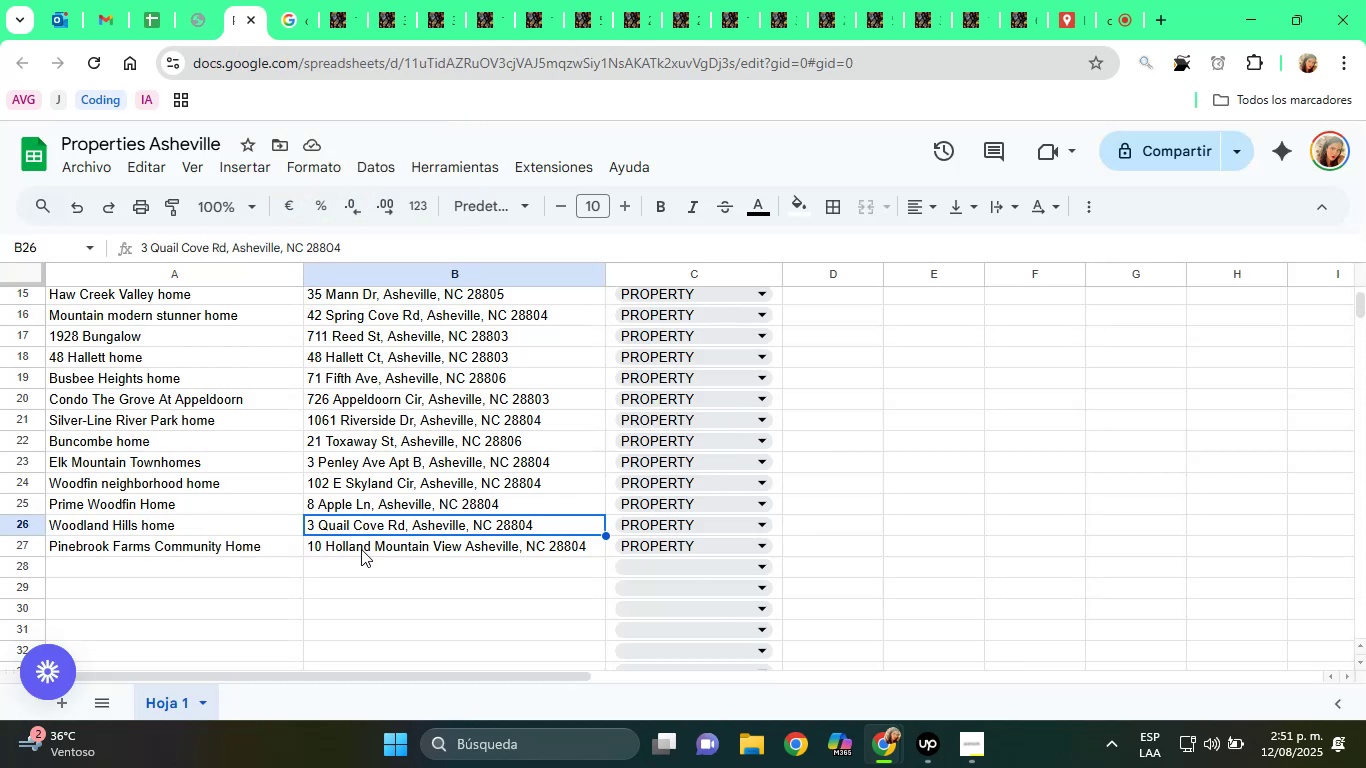 
left_click([351, 566])
 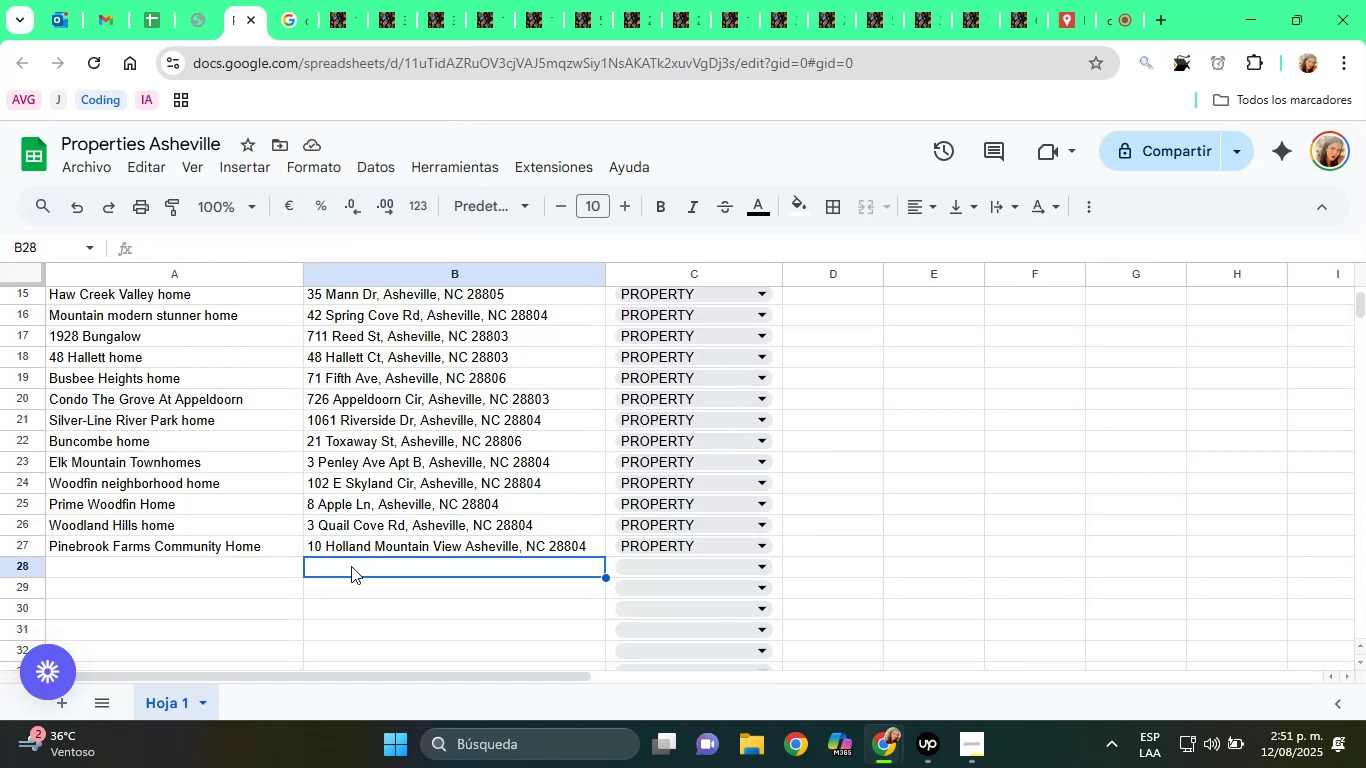 
right_click([351, 566])
 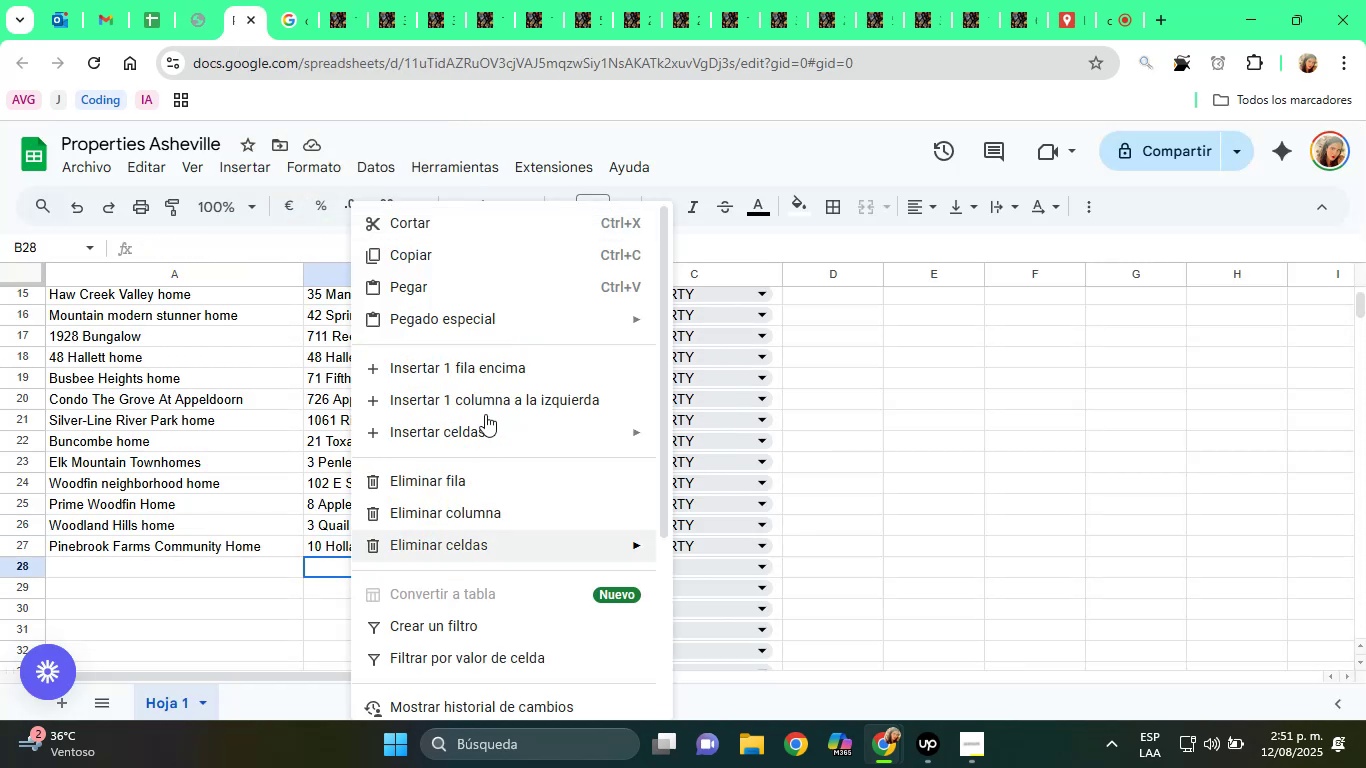 
mouse_move([486, 313])
 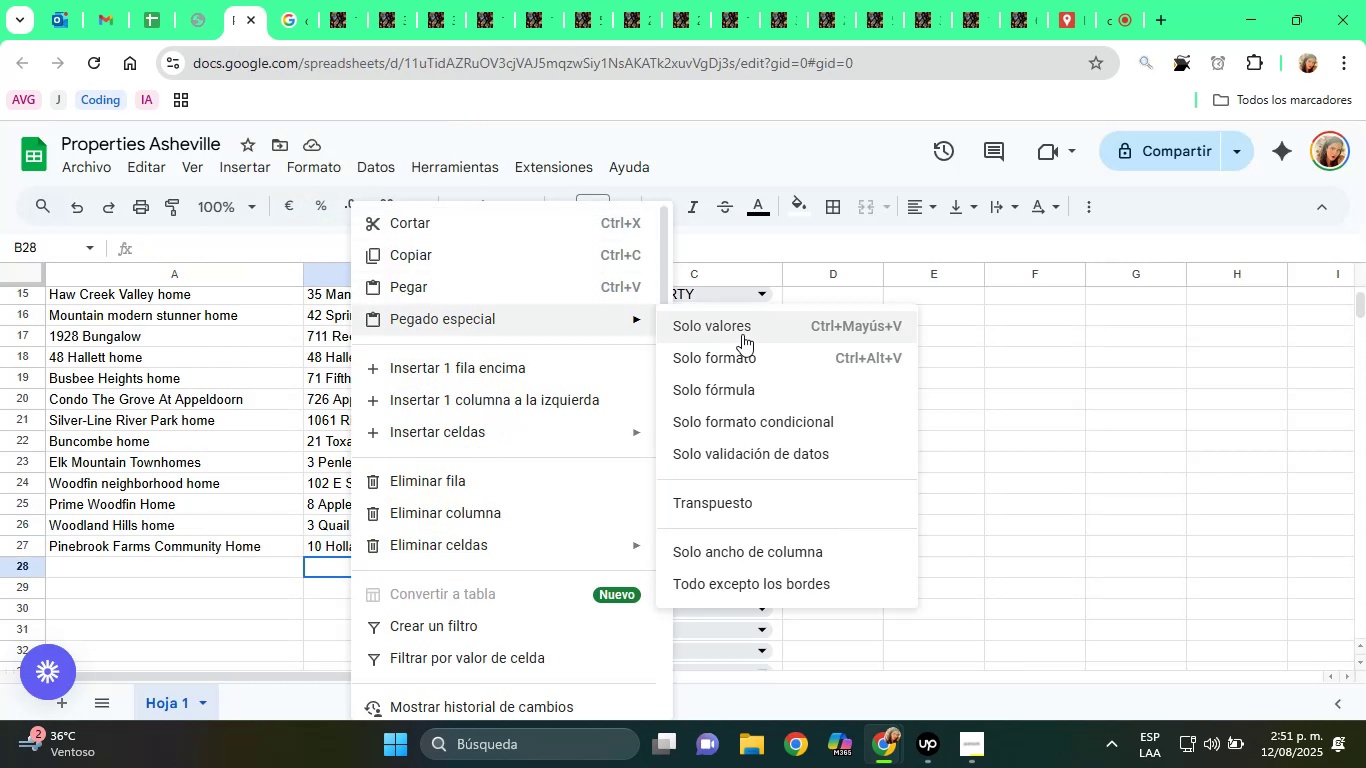 
left_click([742, 334])
 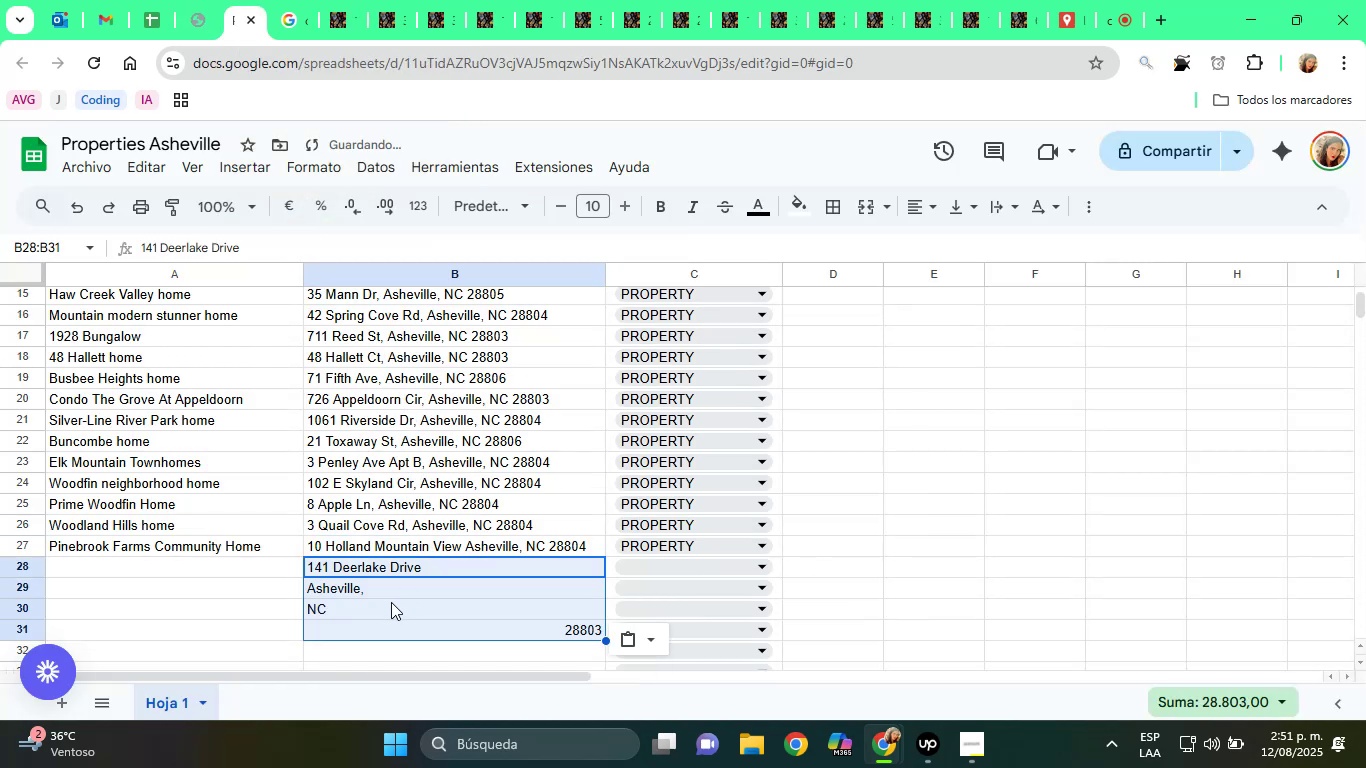 
left_click([396, 588])
 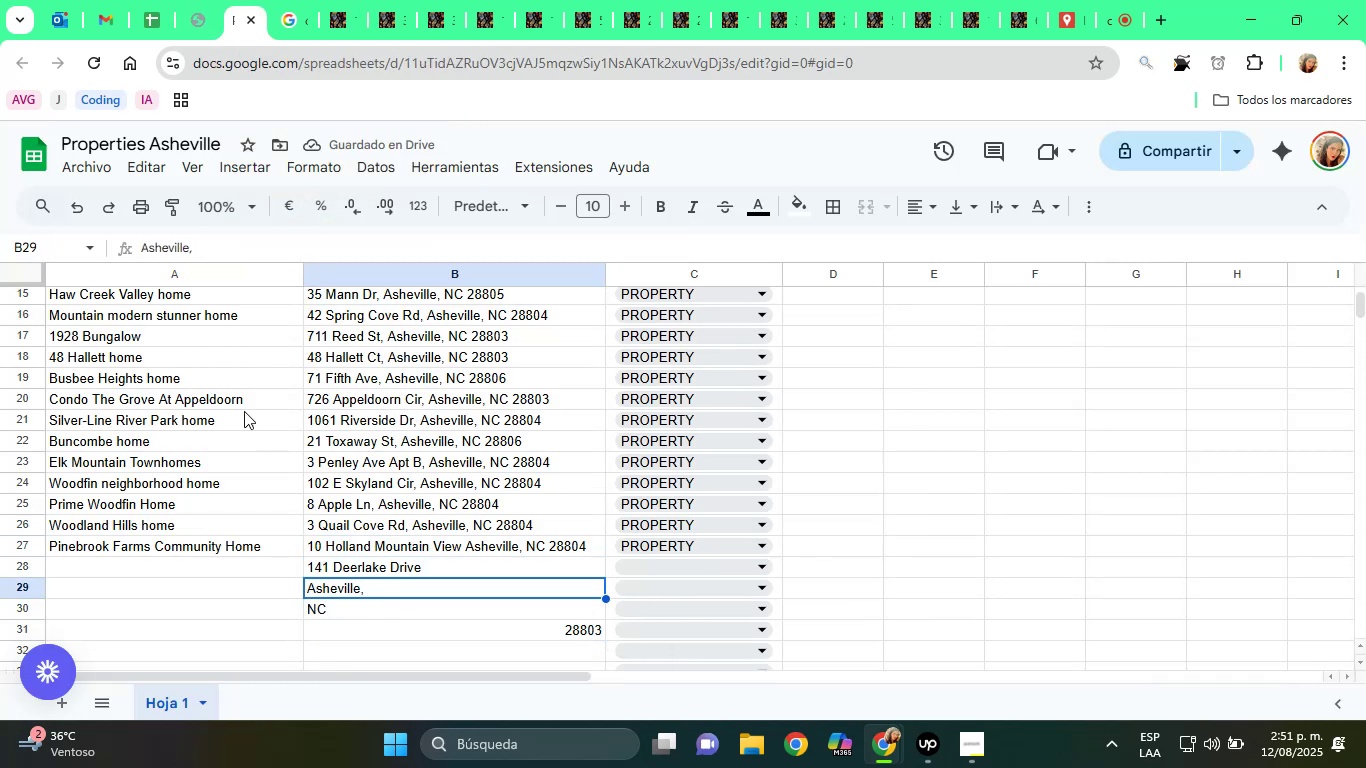 
double_click([171, 245])
 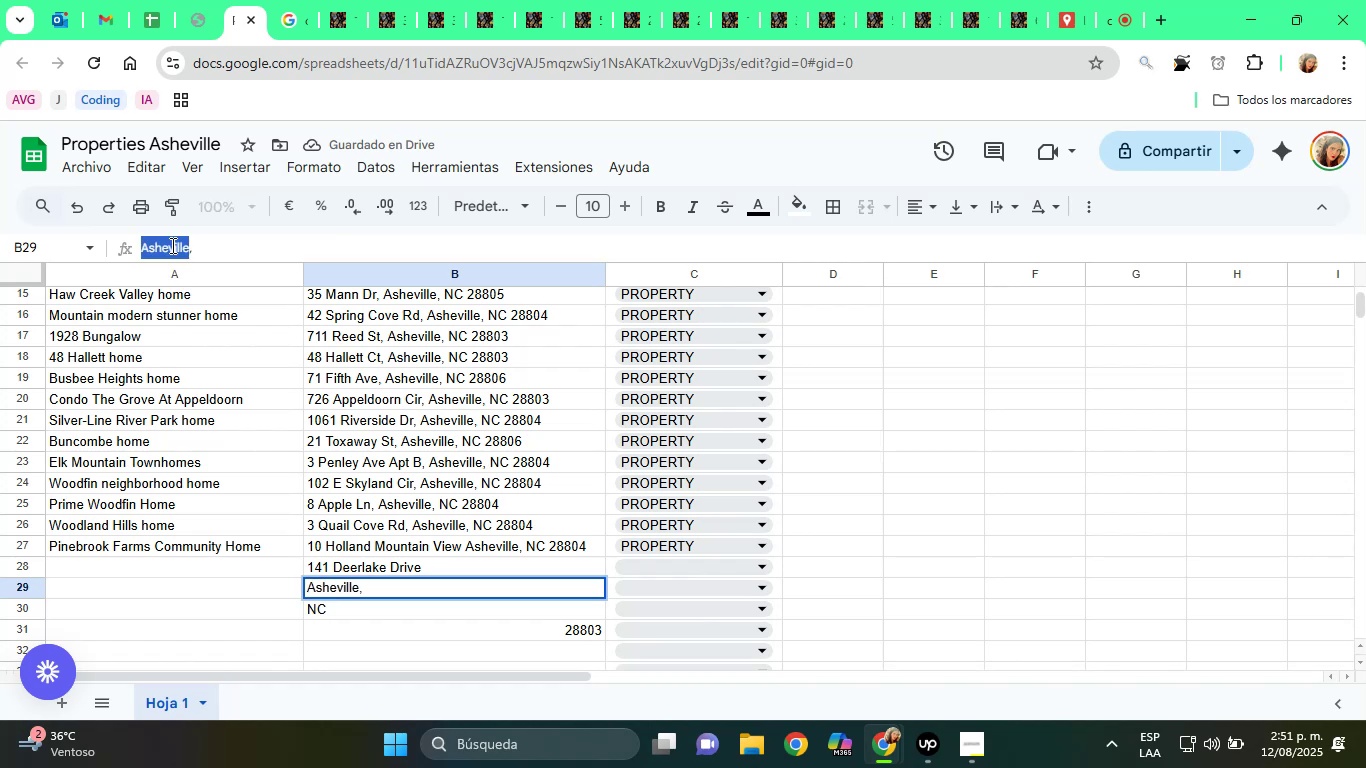 
triple_click([170, 245])
 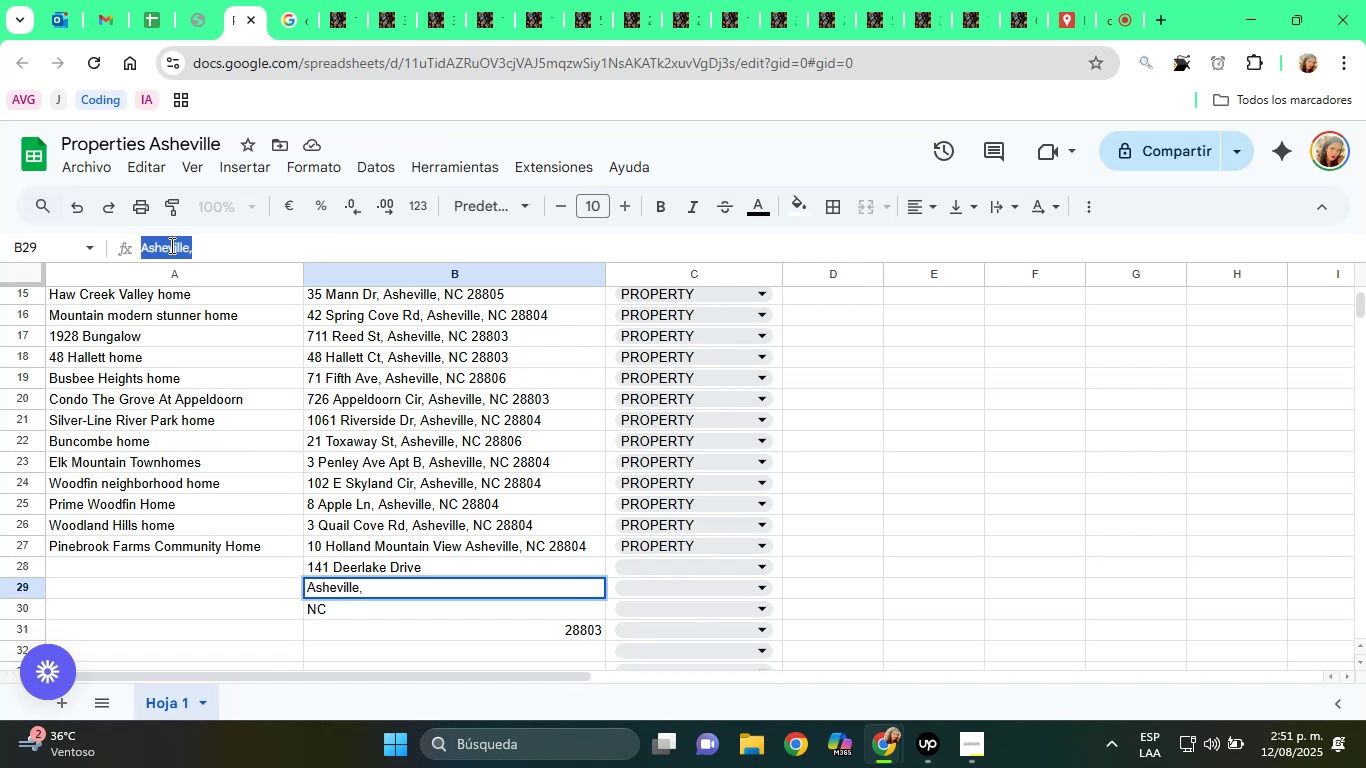 
key(Control+X)
 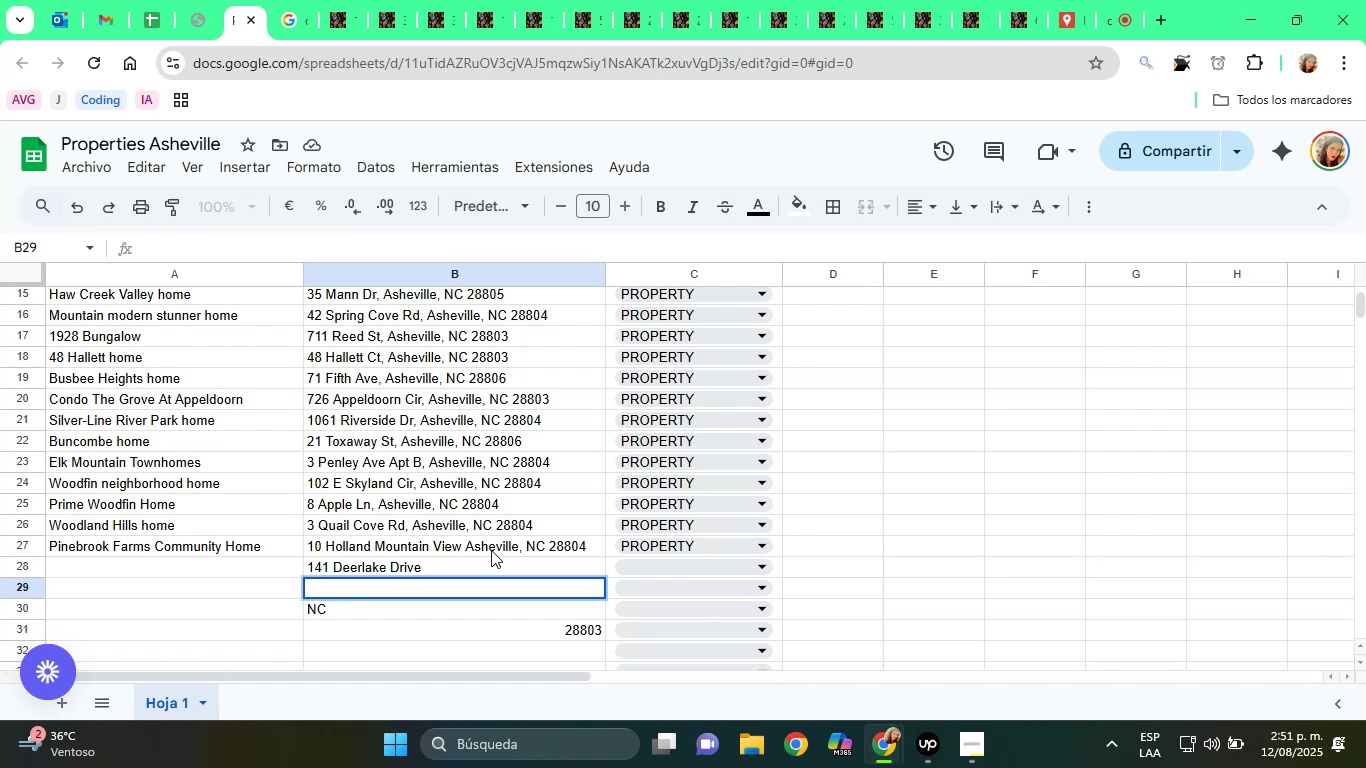 
left_click([476, 576])
 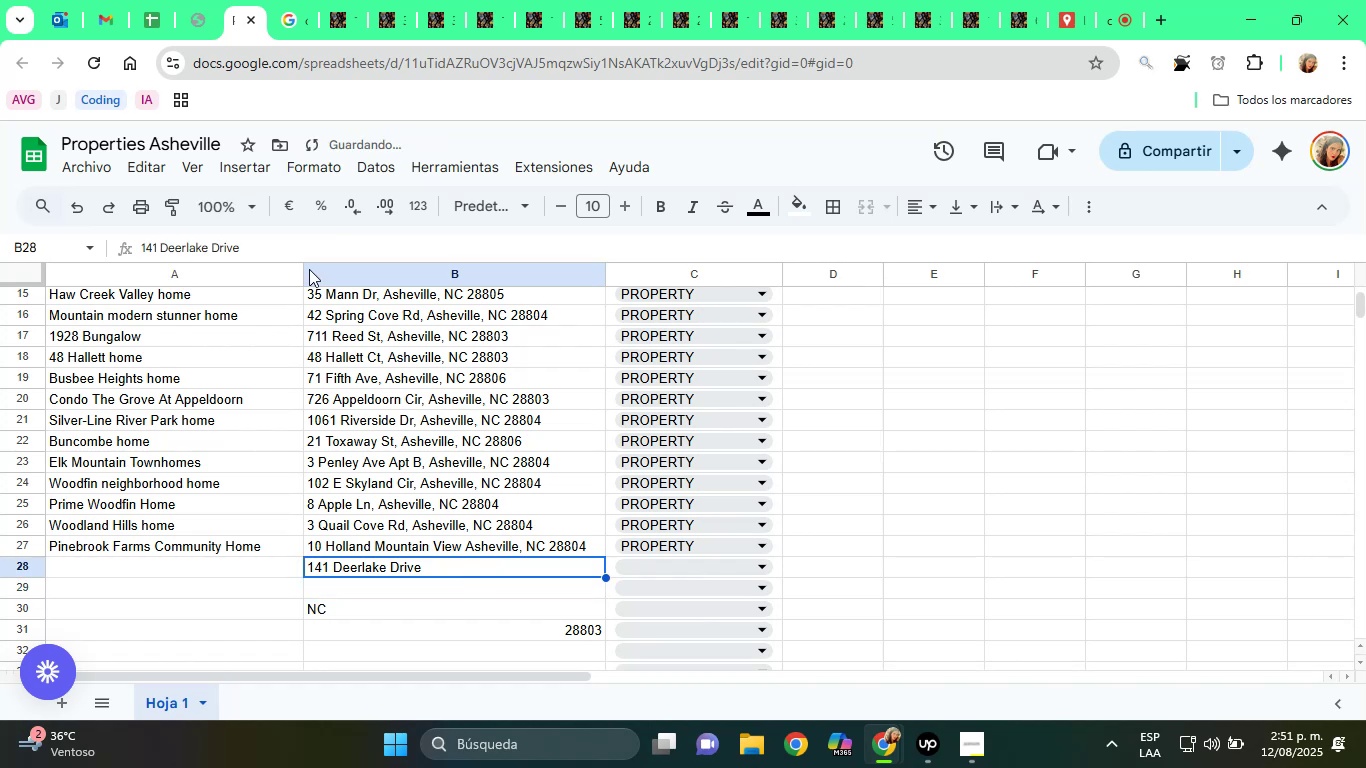 
key(Space)
 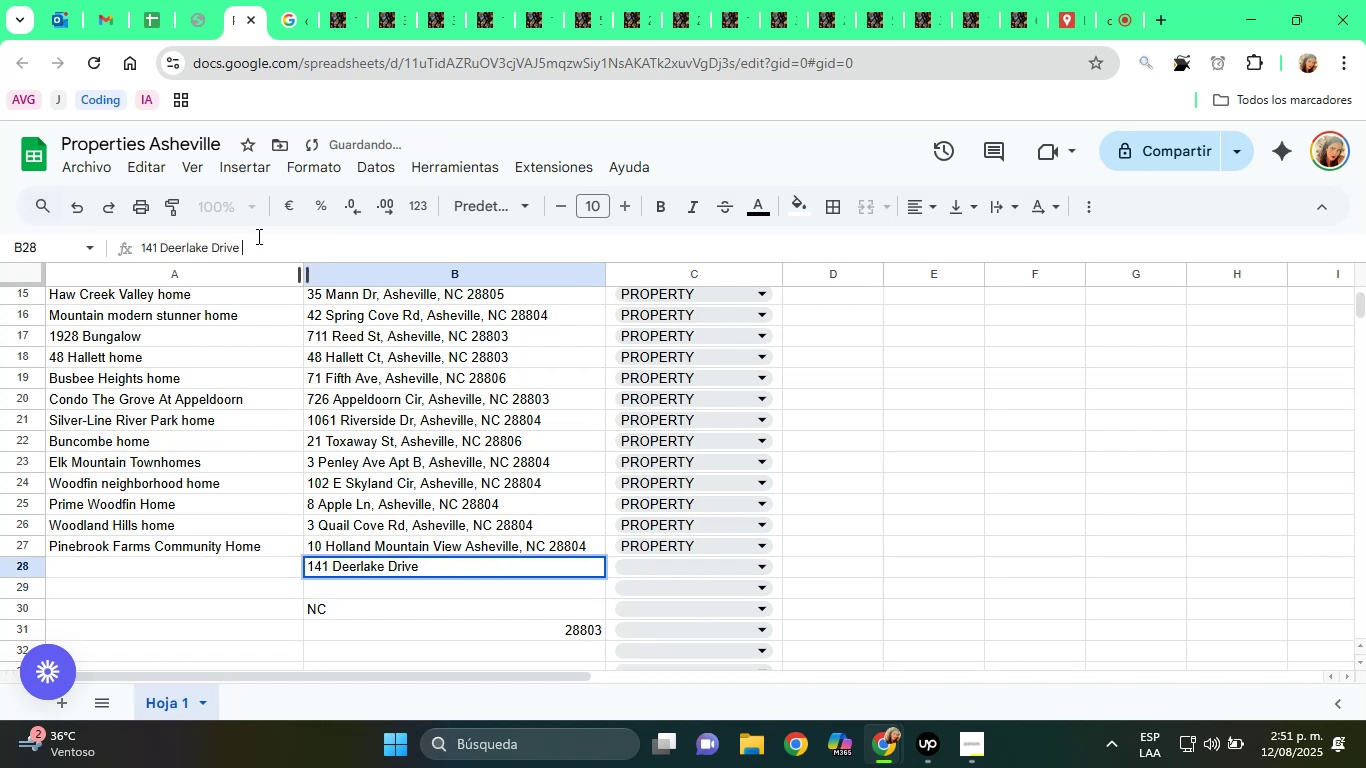 
key(Control+ControlLeft)
 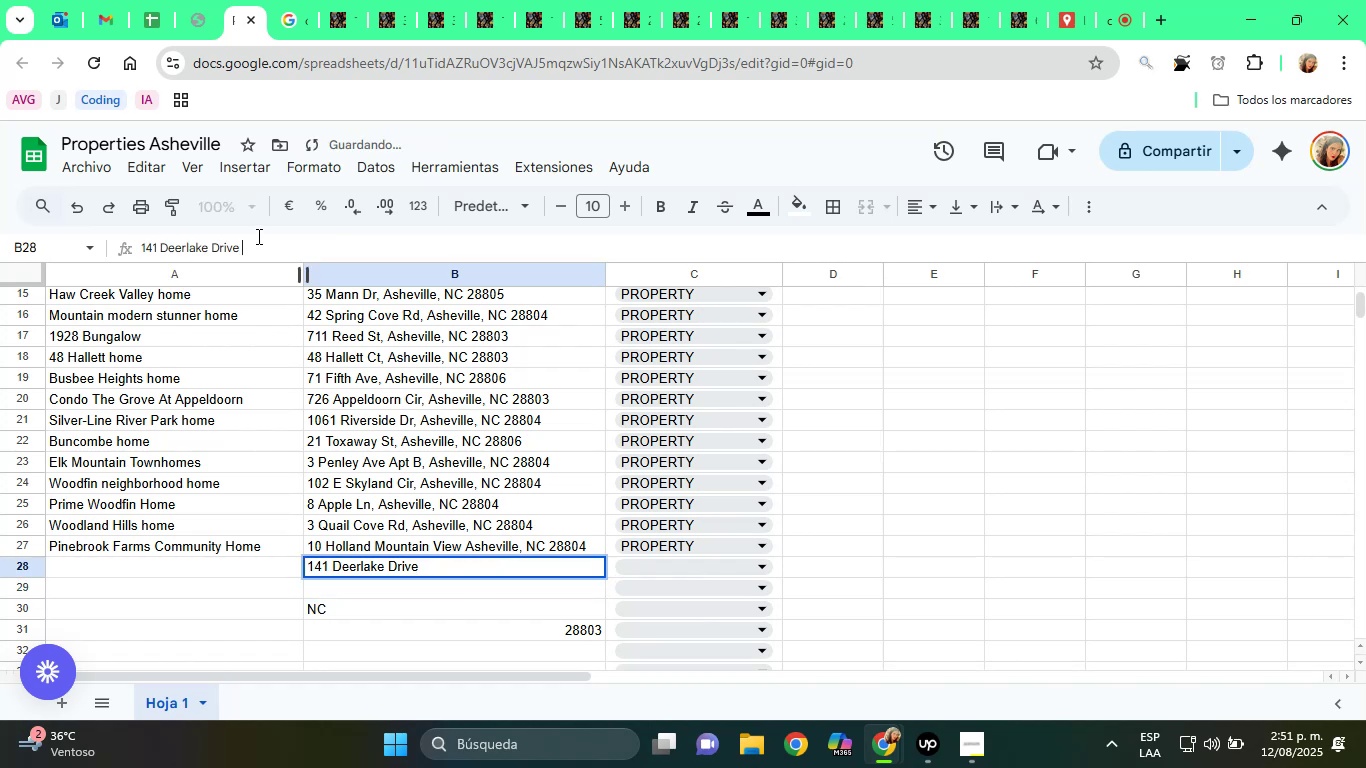 
key(Control+V)
 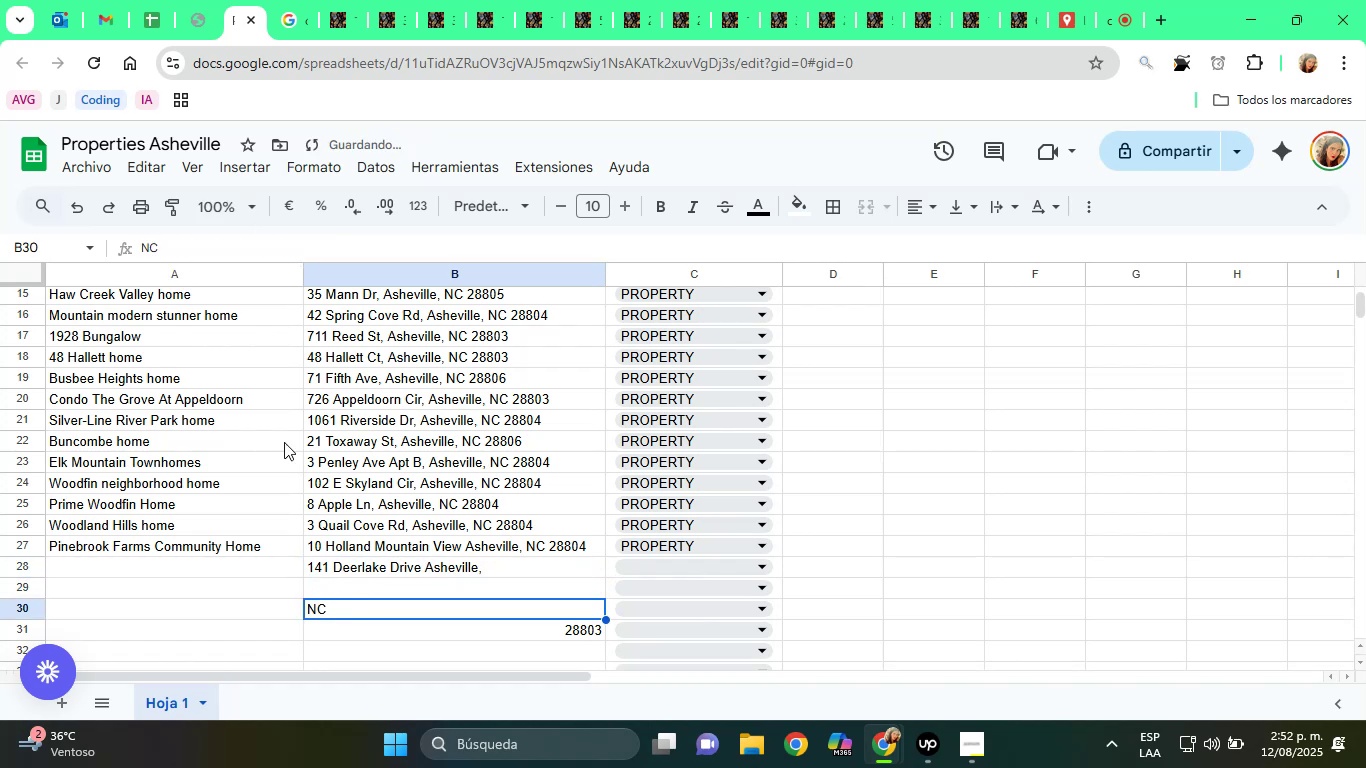 
double_click([184, 237])
 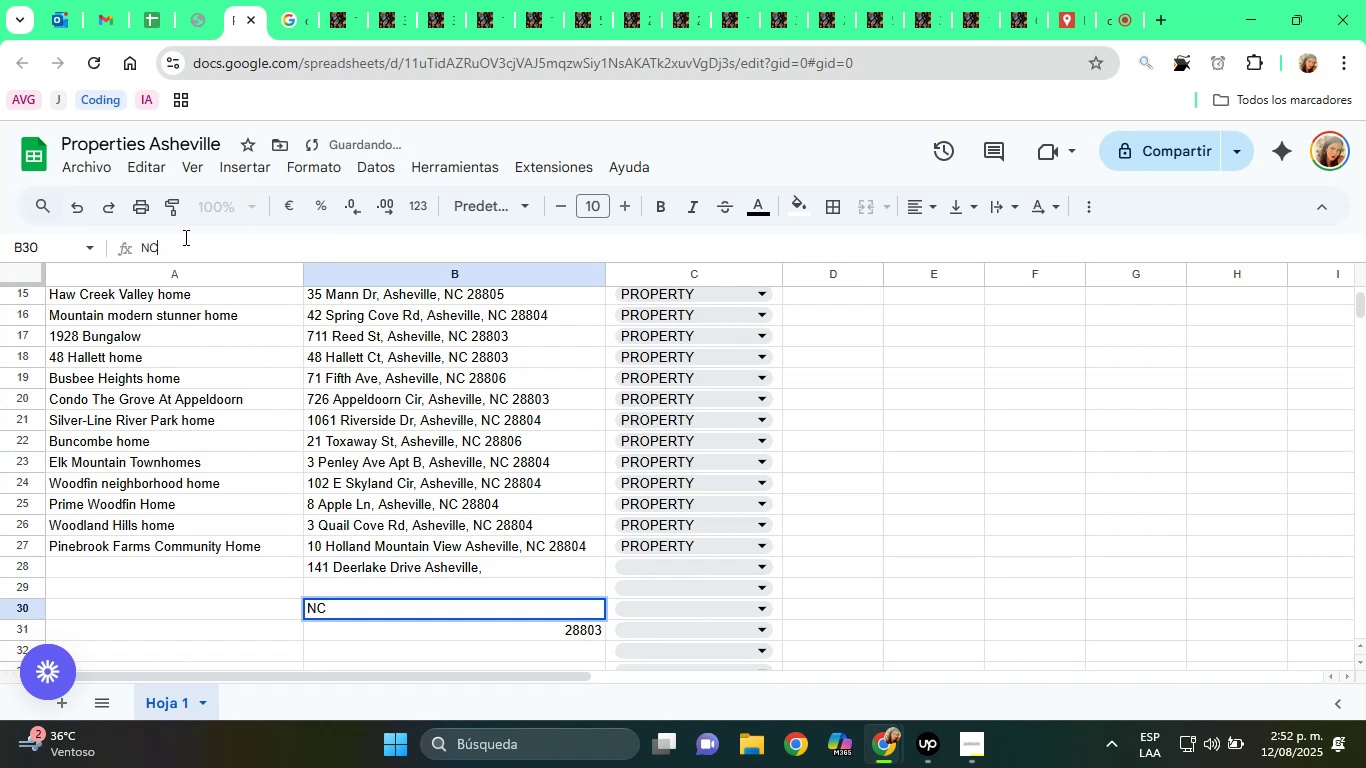 
key(Control+X)
 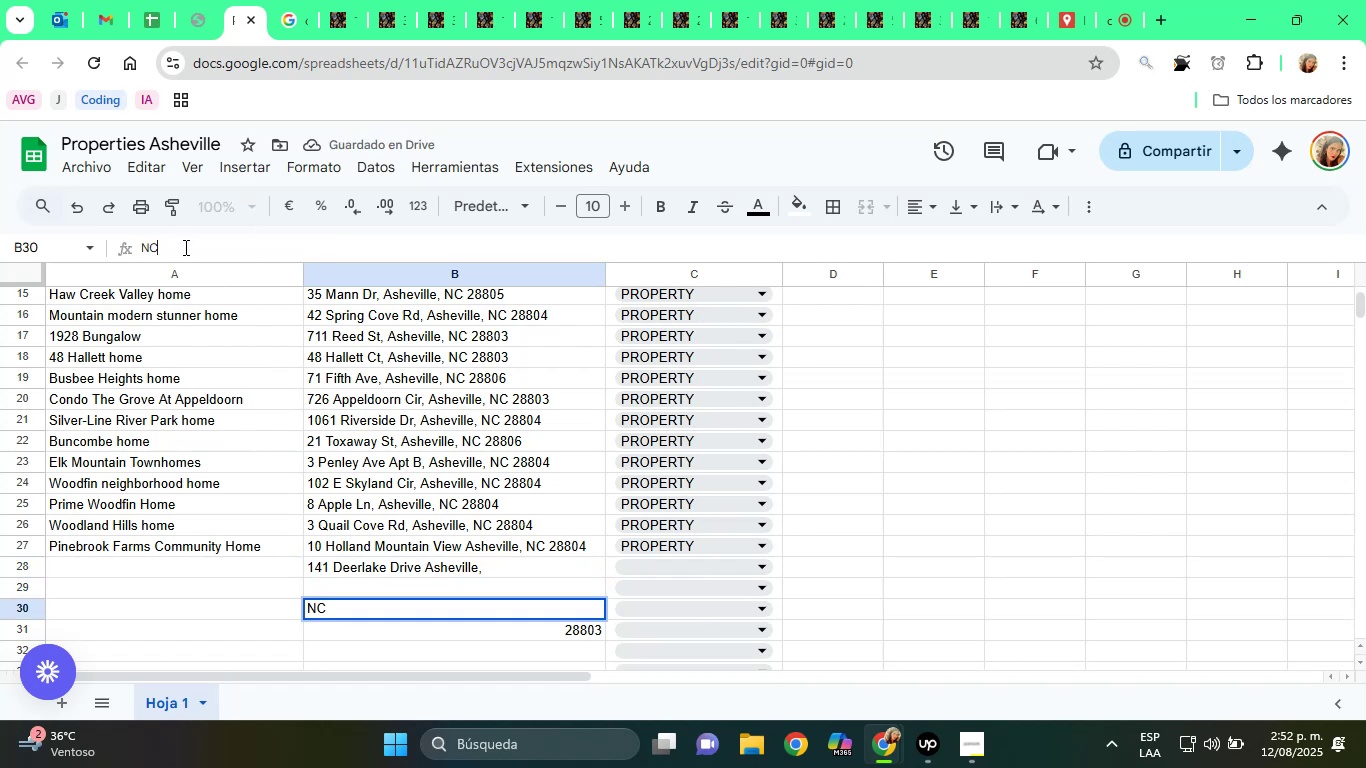 
double_click([184, 247])
 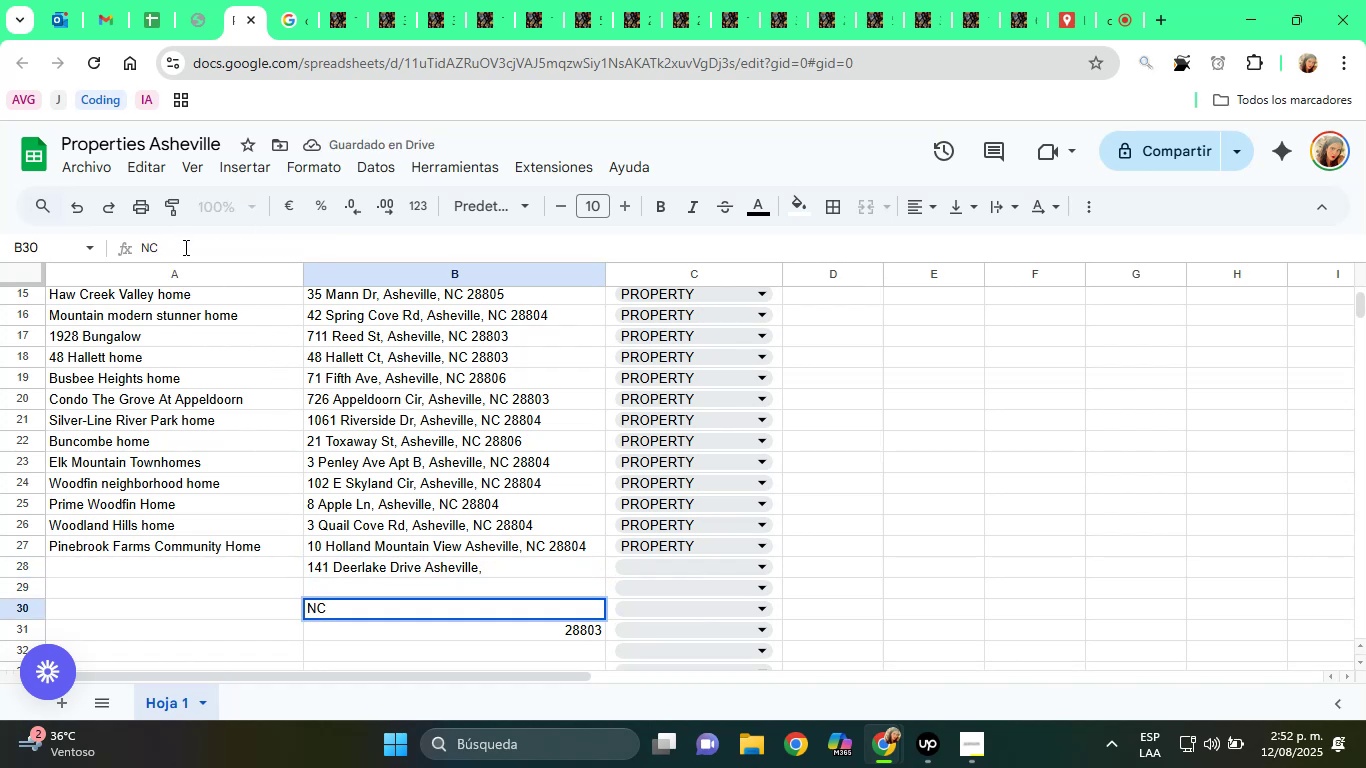 
triple_click([184, 247])
 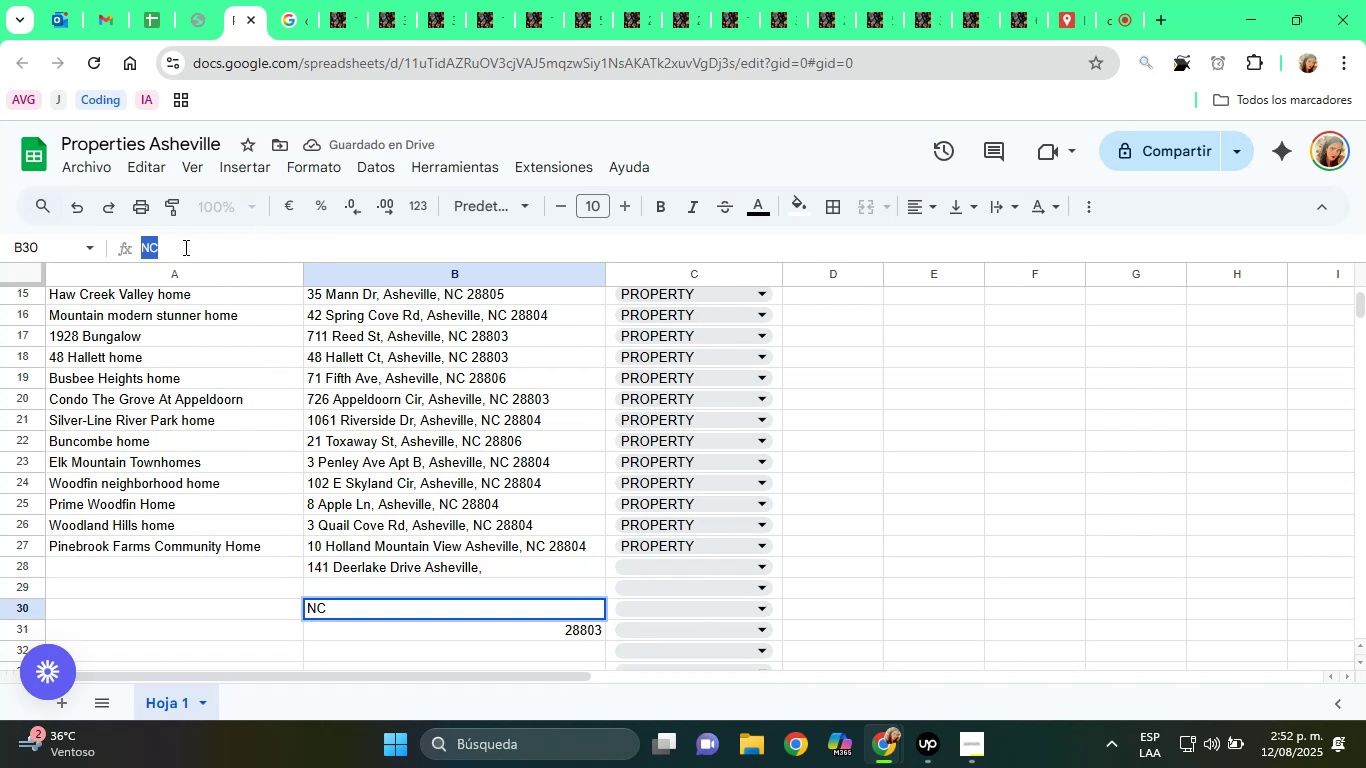 
key(Control+X)
 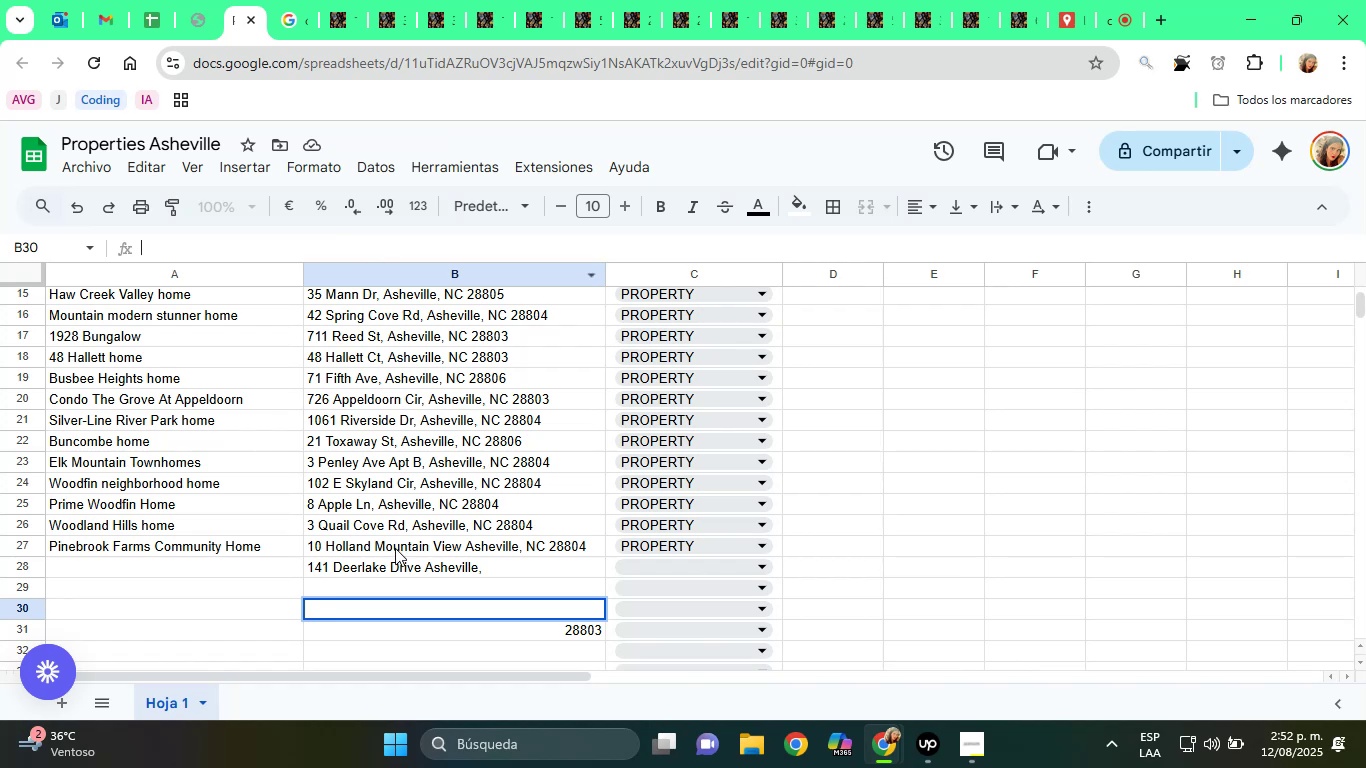 
left_click([402, 569])
 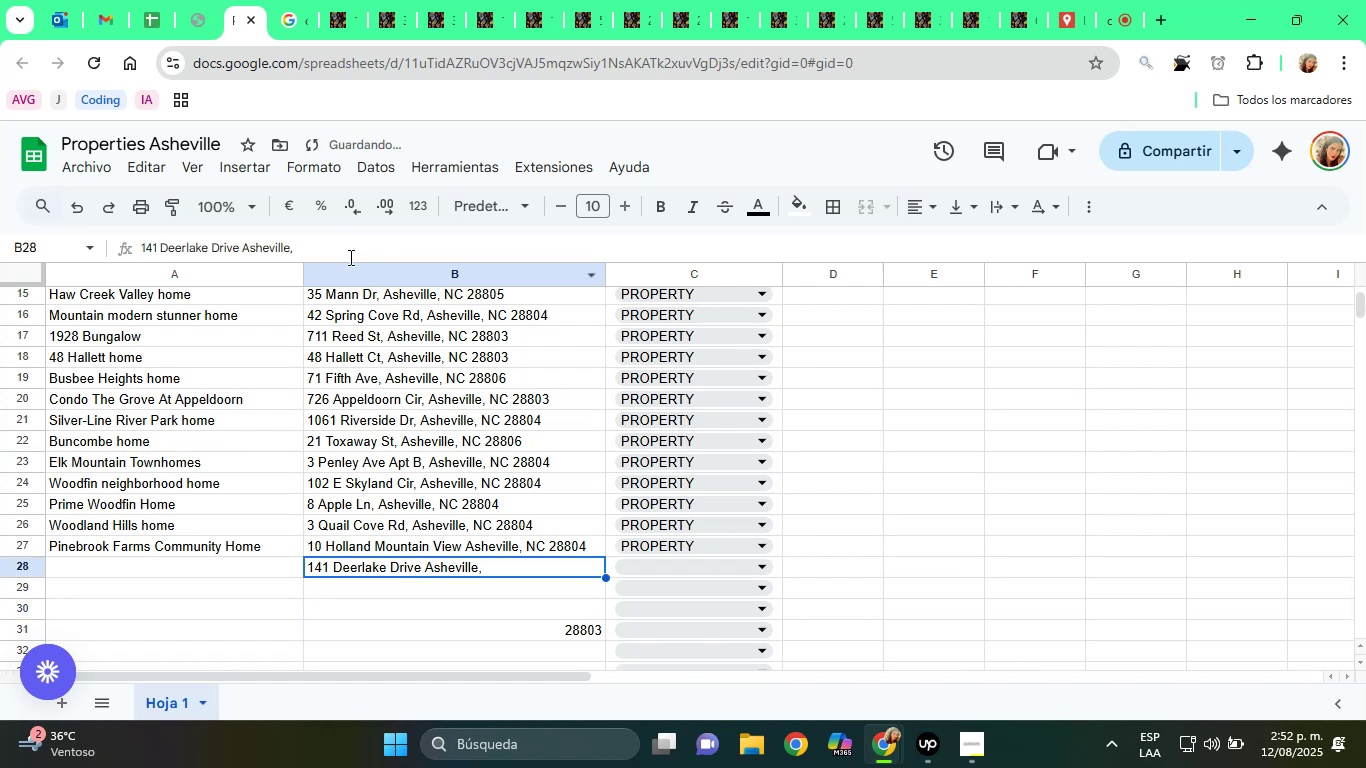 
key(Space)
 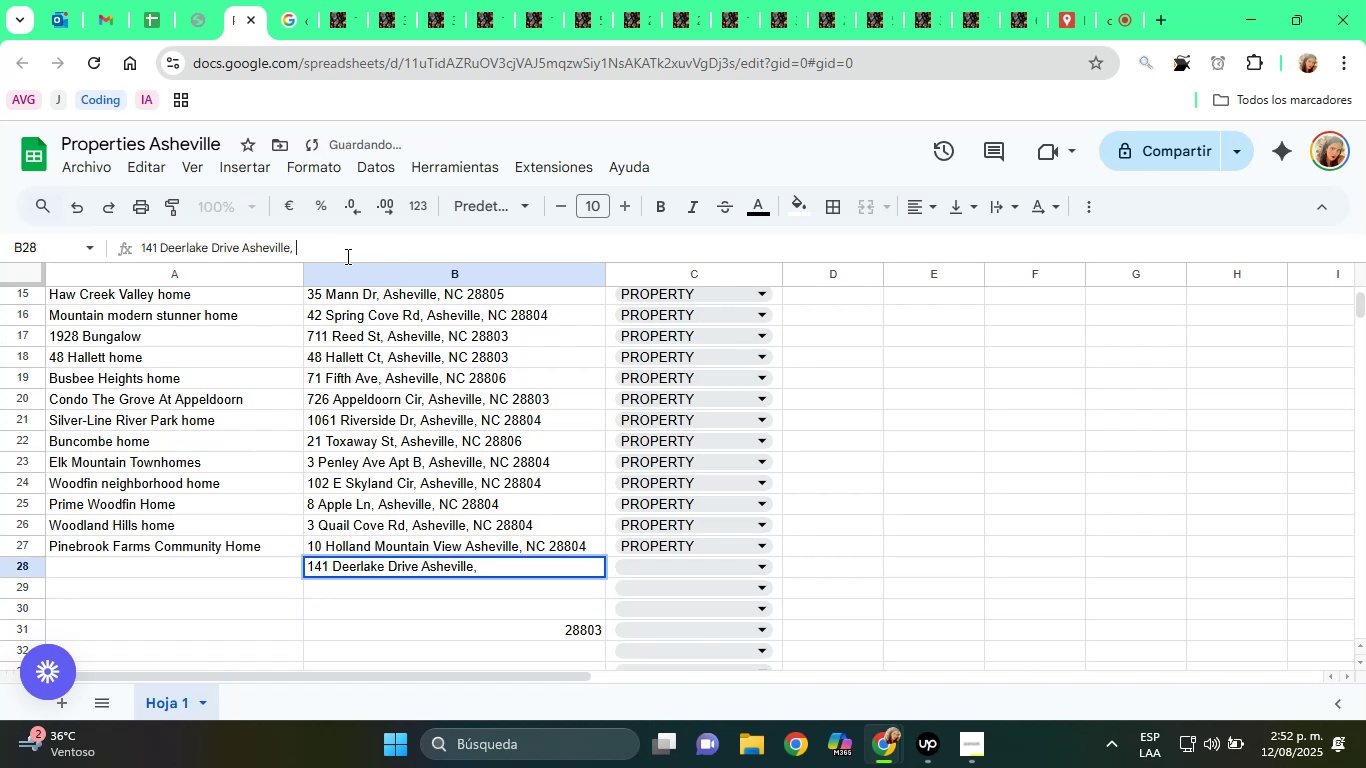 
key(Control+ControlLeft)
 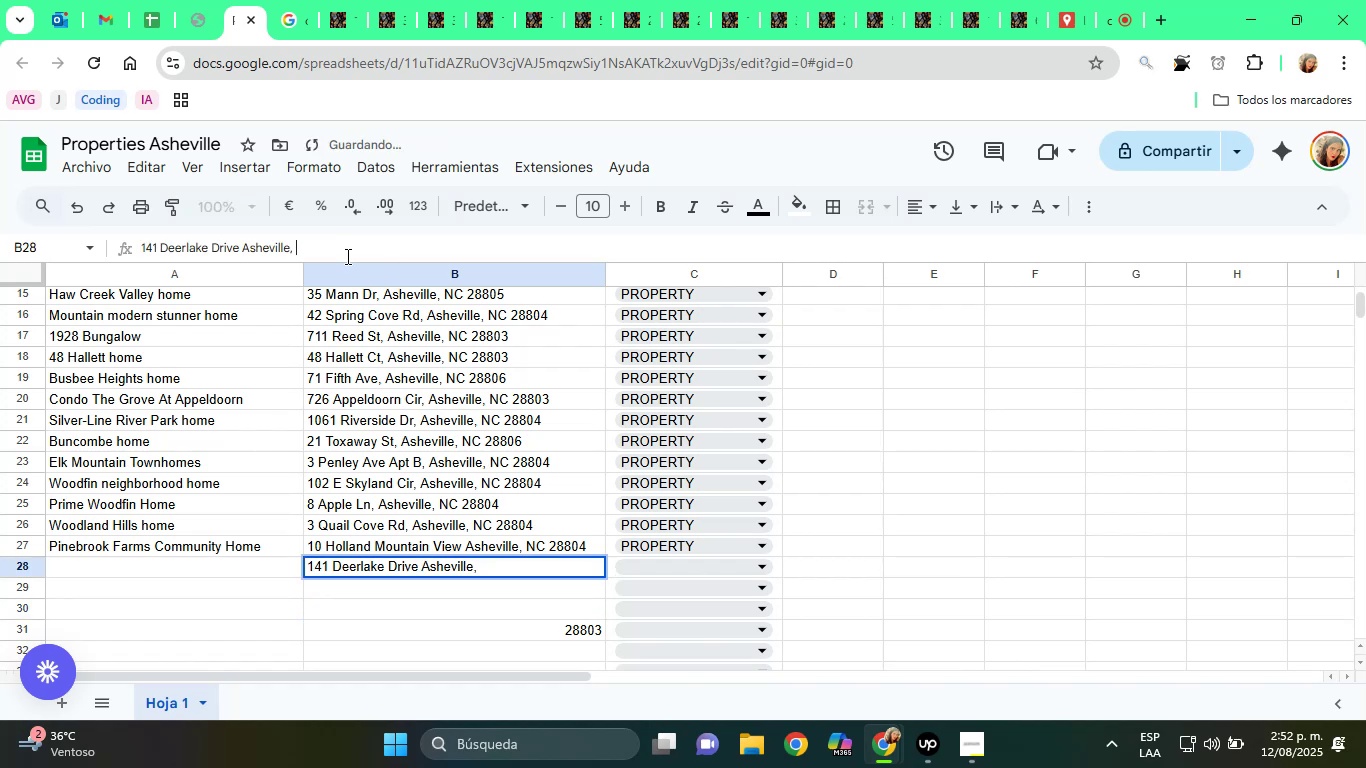 
key(Control+V)
 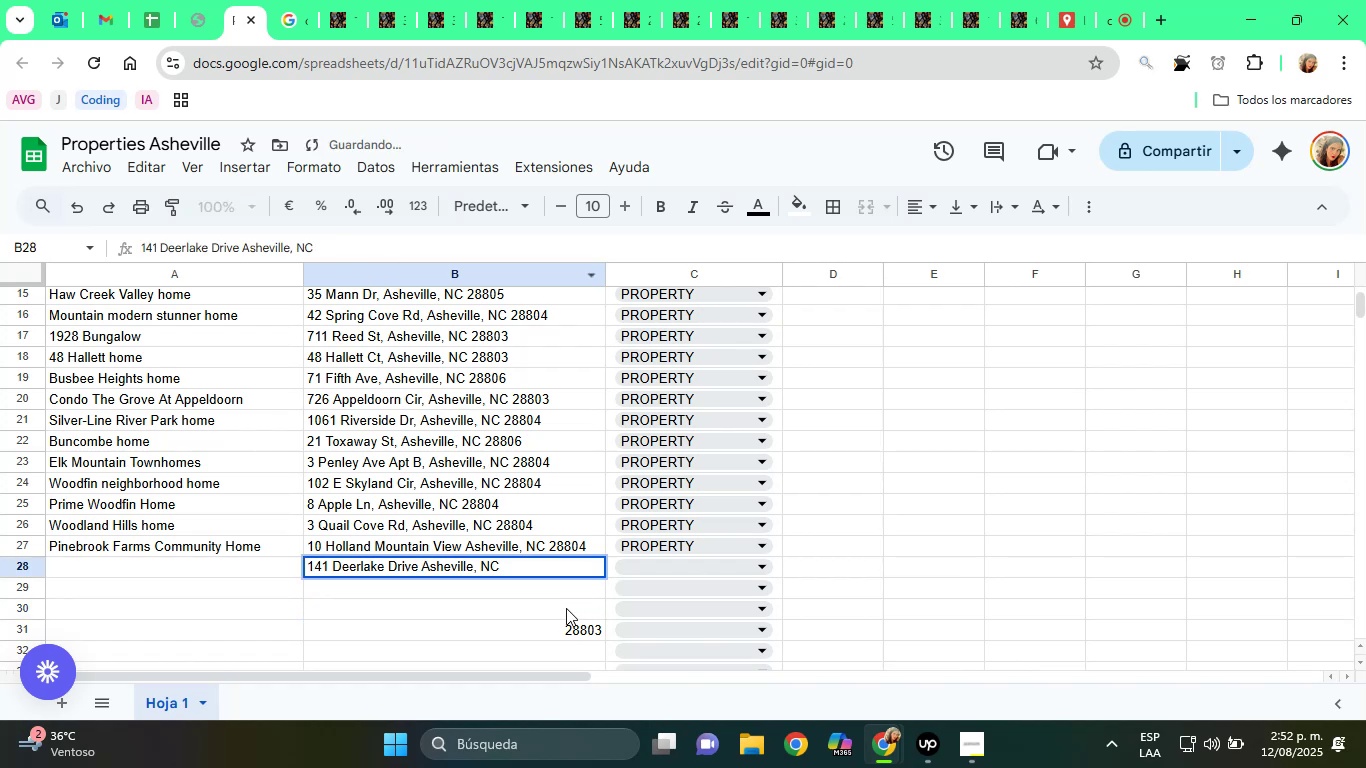 
left_click([567, 625])
 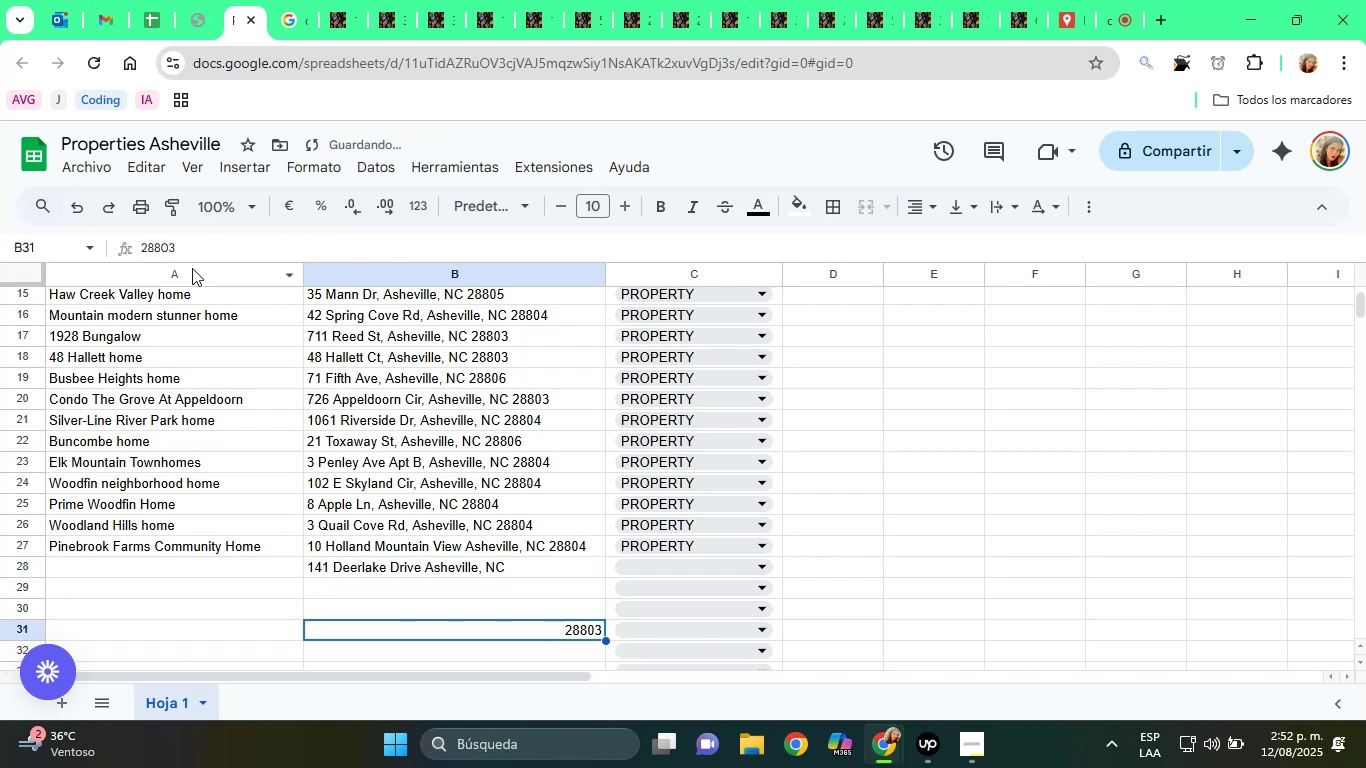 
double_click([156, 246])
 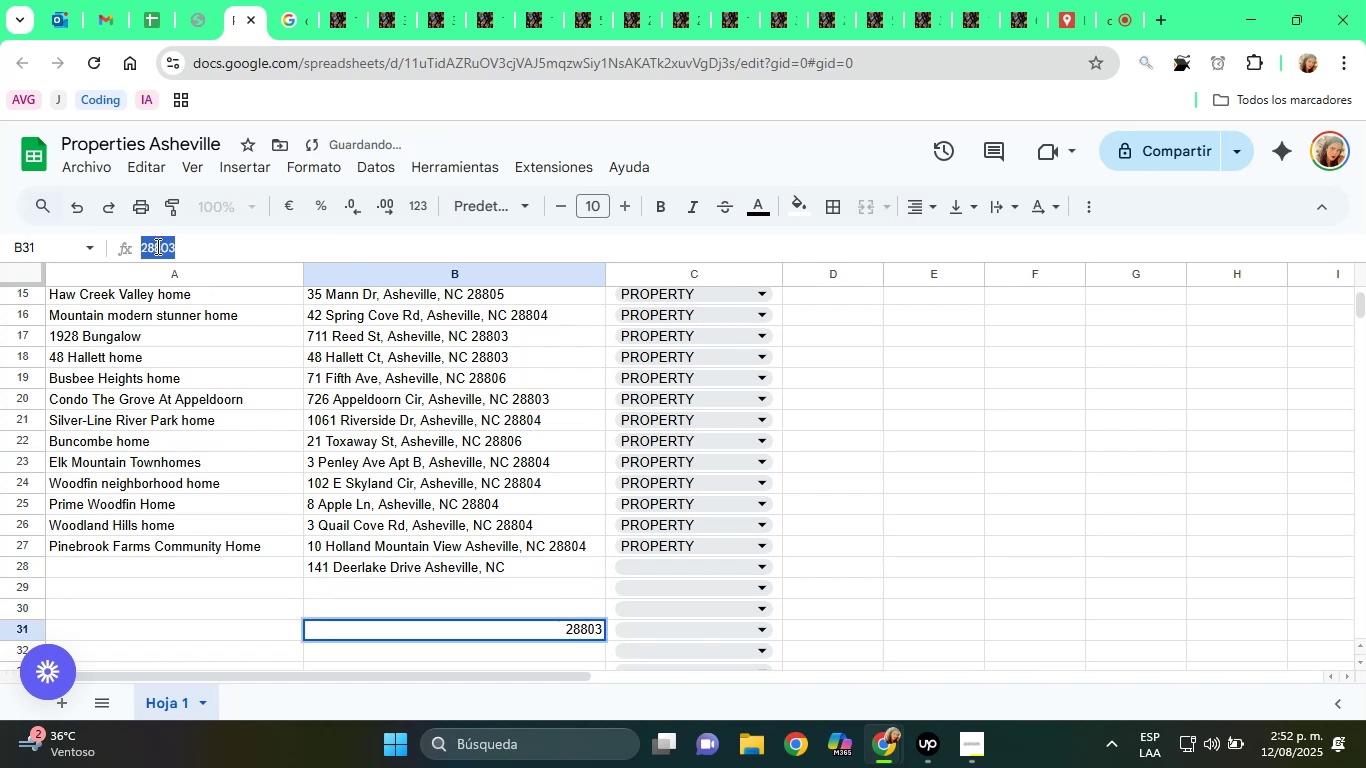 
triple_click([156, 246])
 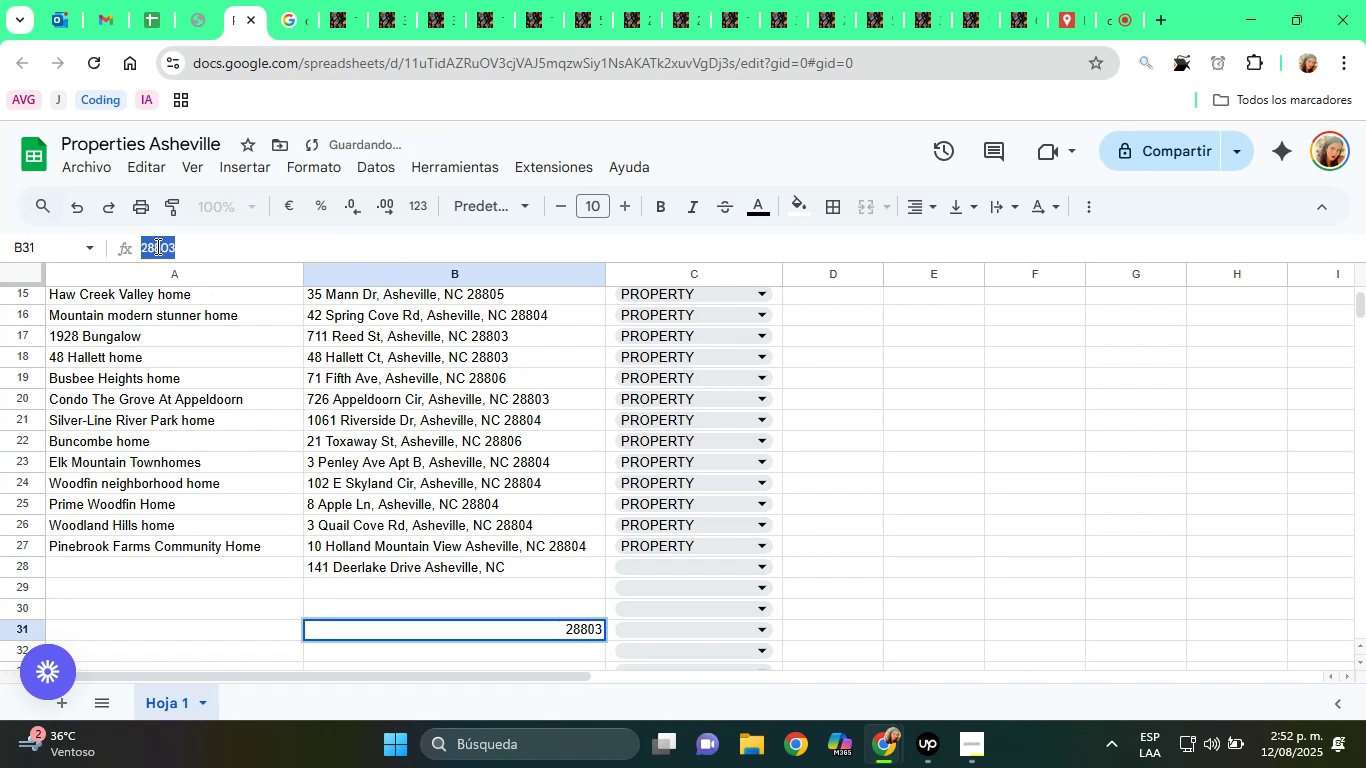 
key(Control+X)
 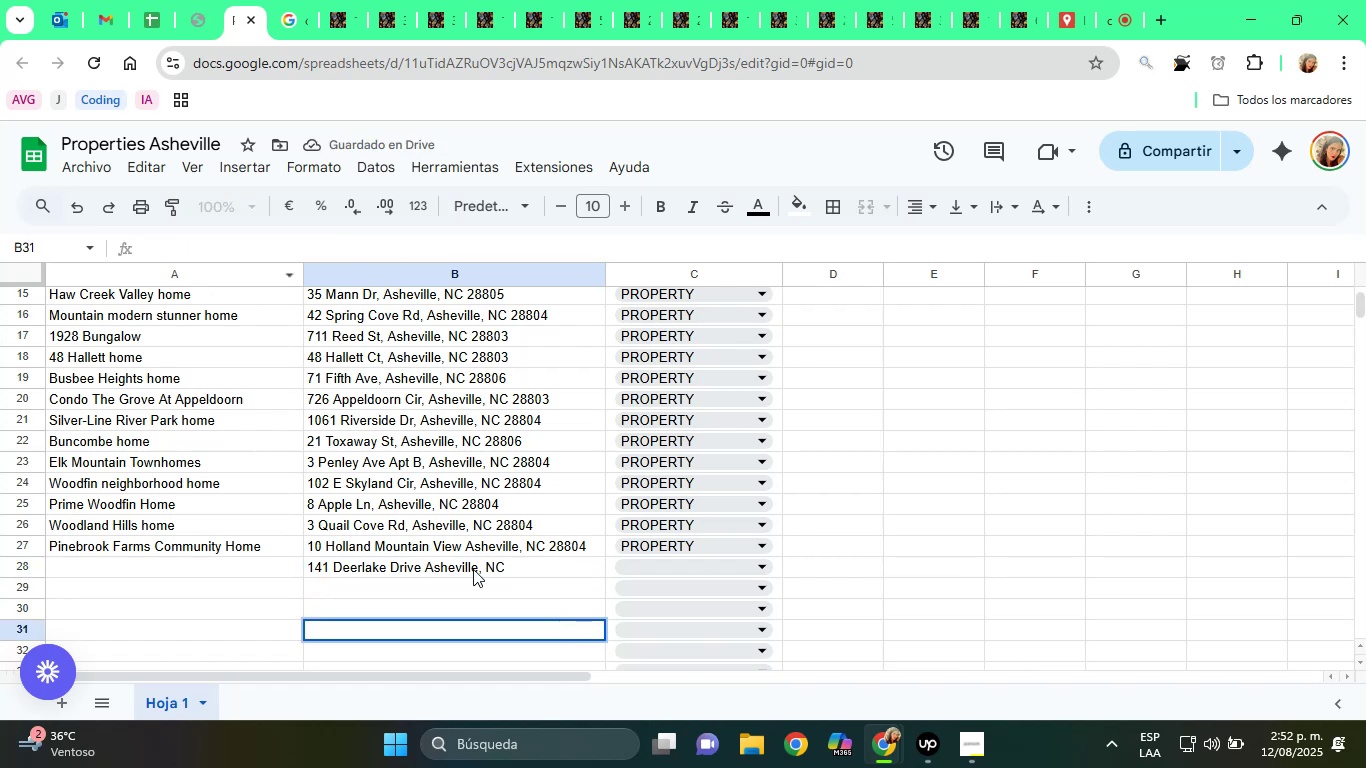 
left_click([475, 566])
 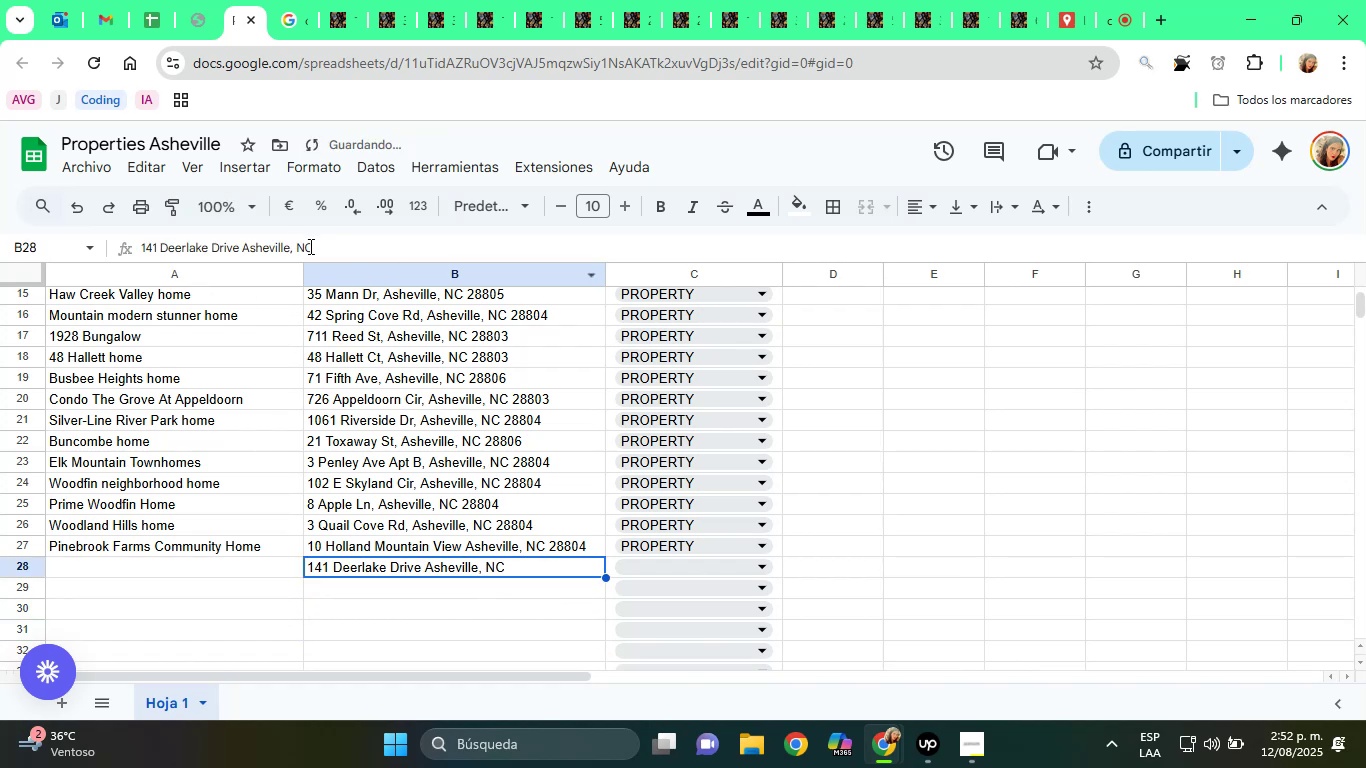 
left_click([335, 251])
 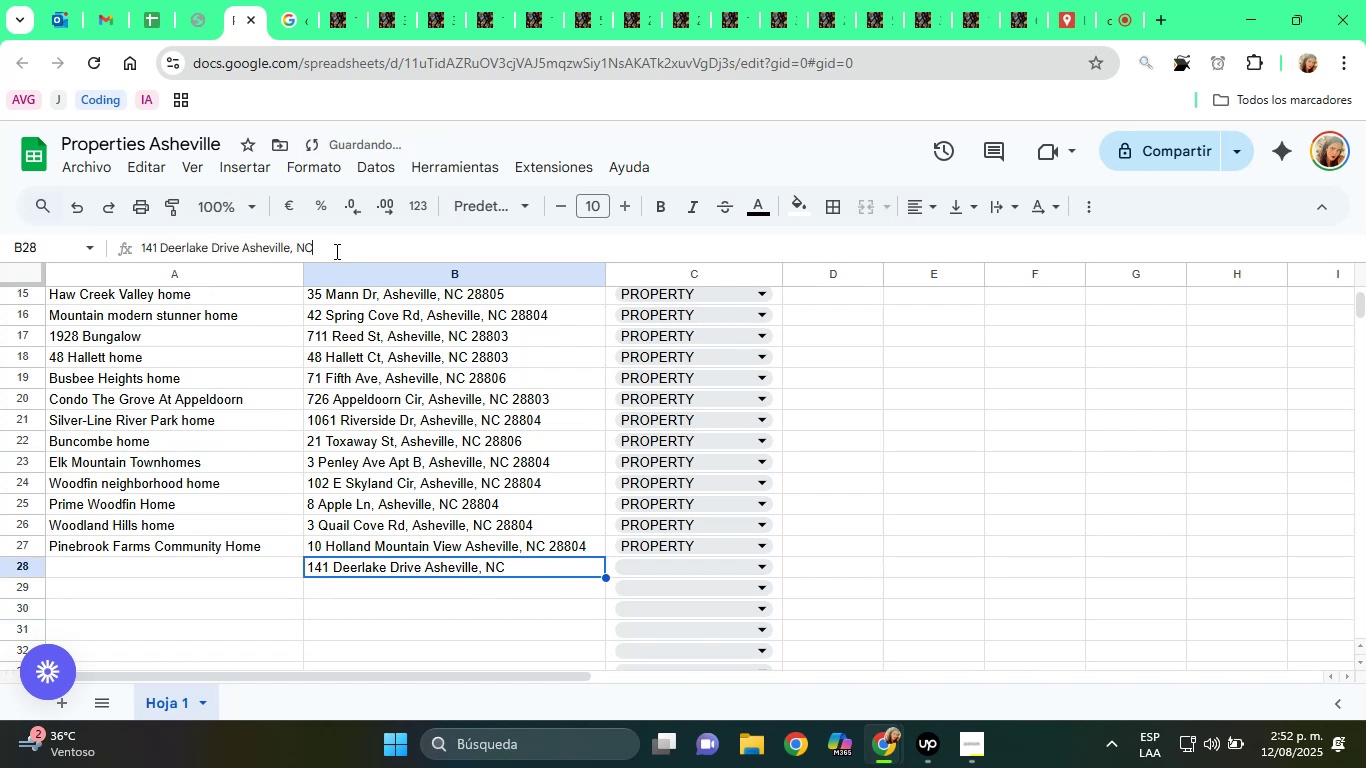 
key(Space)
 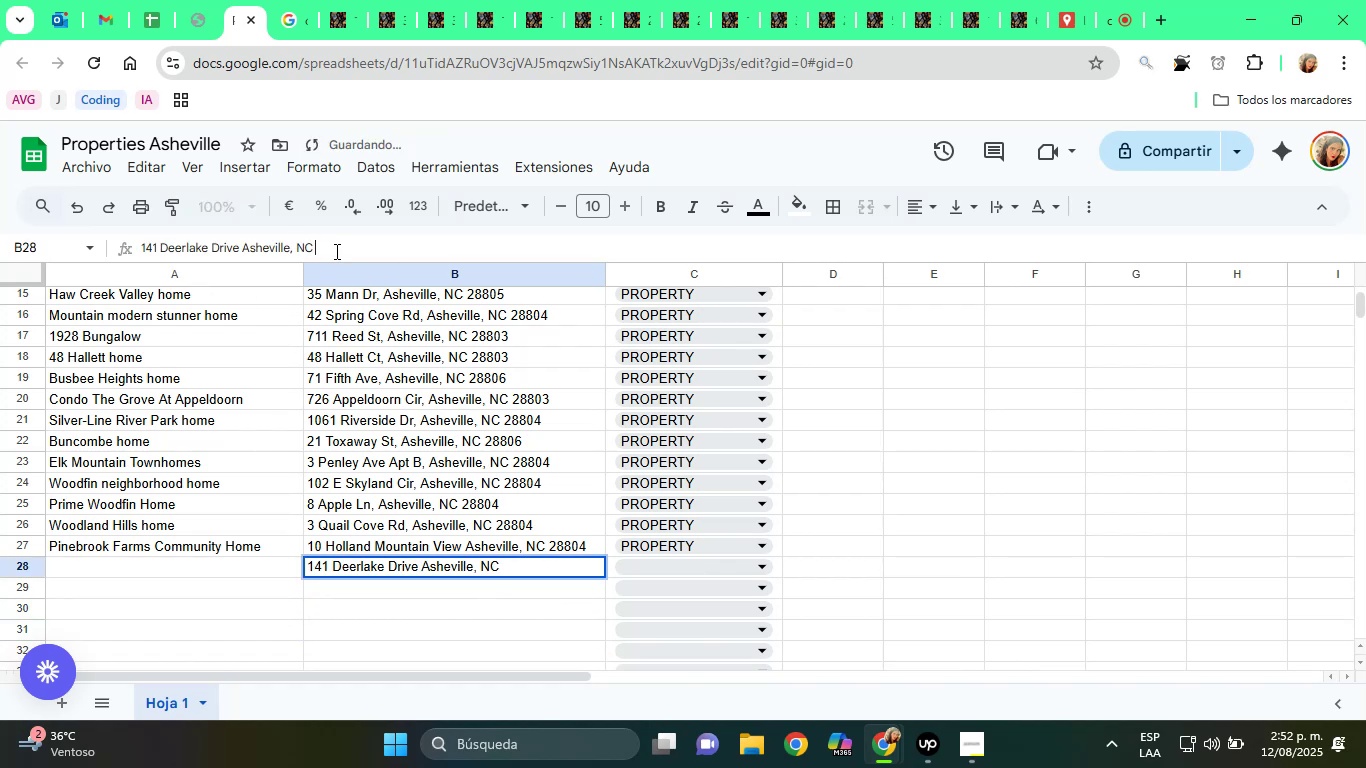 
key(Control+ControlLeft)
 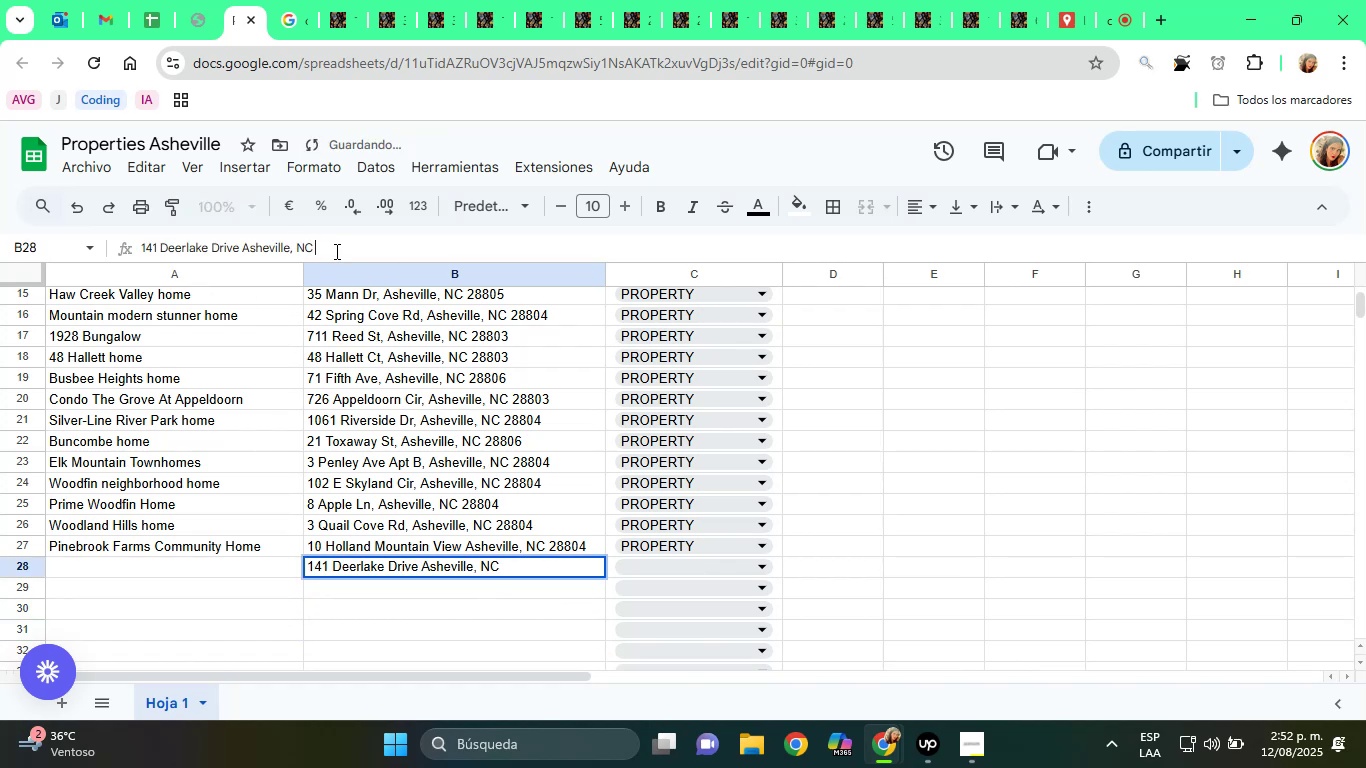 
key(Control+V)
 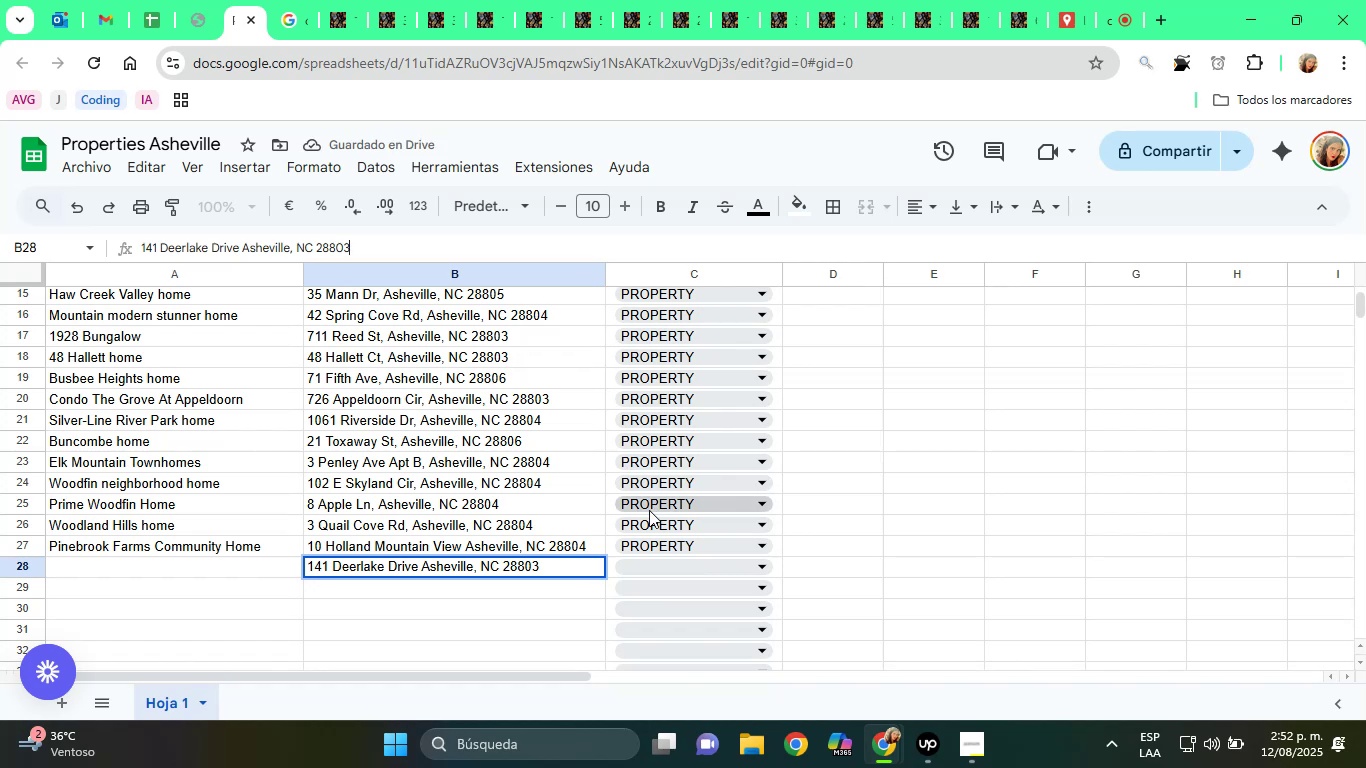 
left_click([642, 566])
 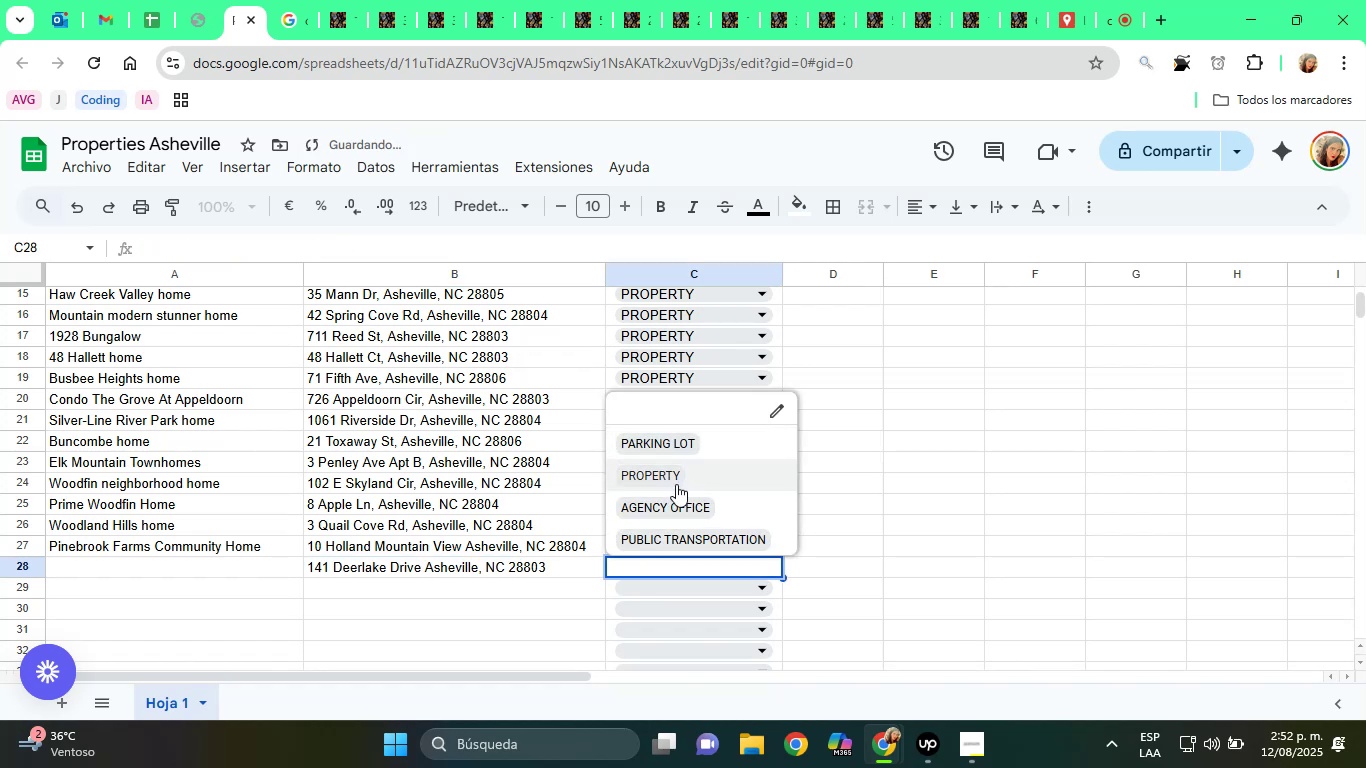 
left_click([676, 484])
 